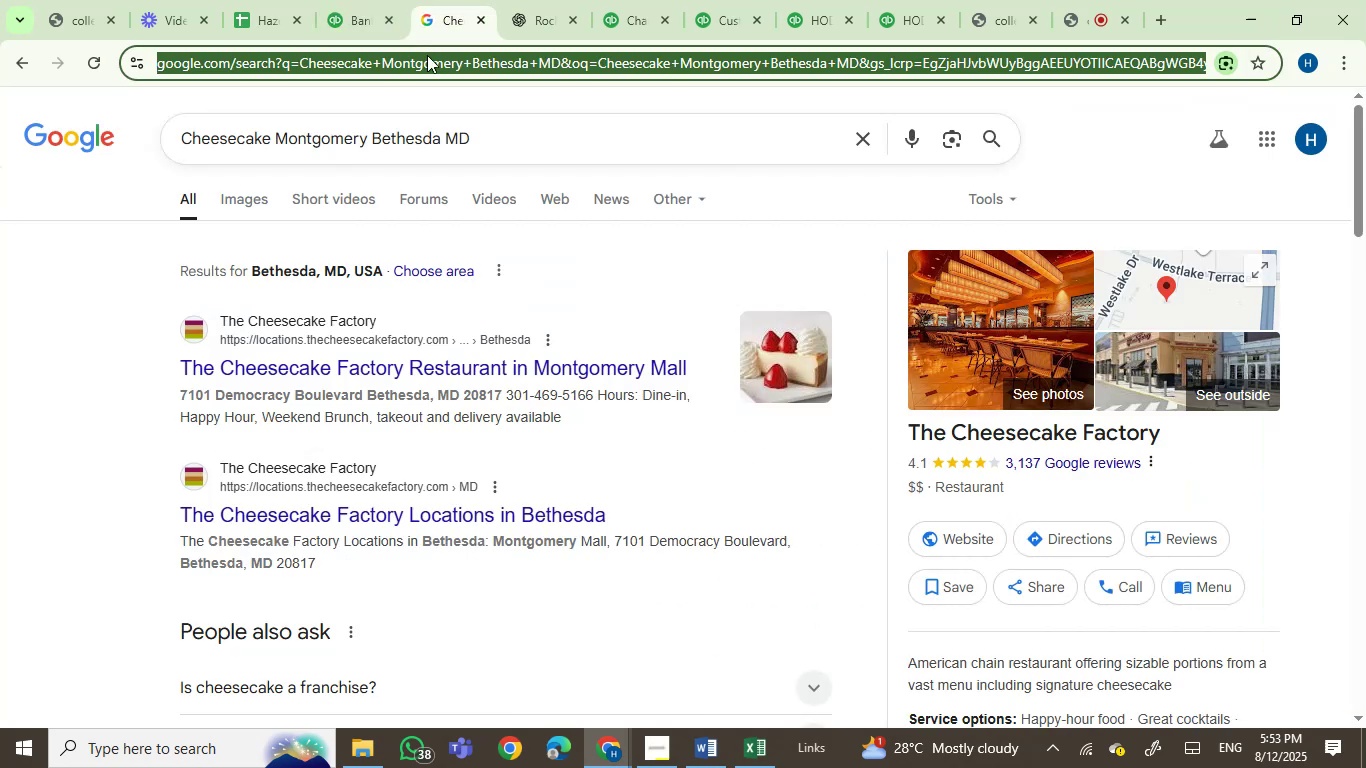 
key(Control+V)
 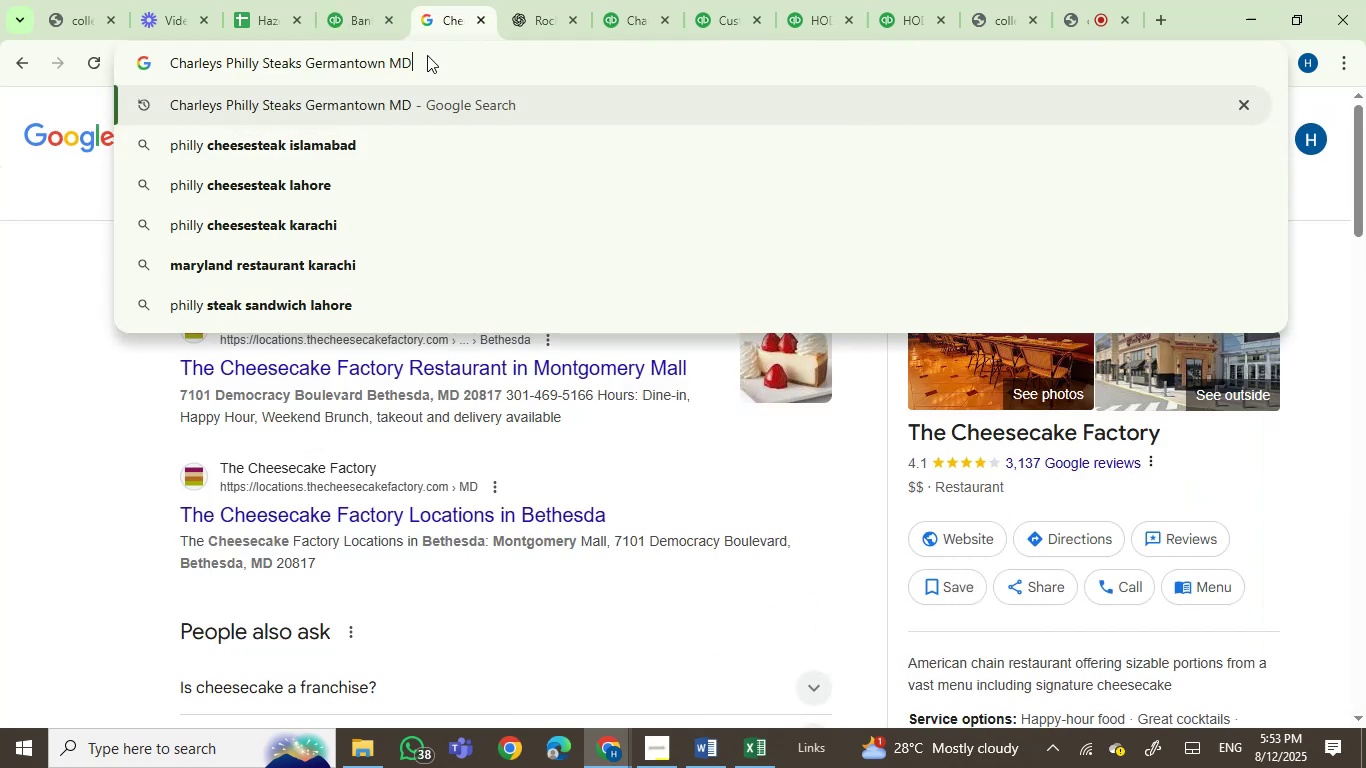 
key(Enter)
 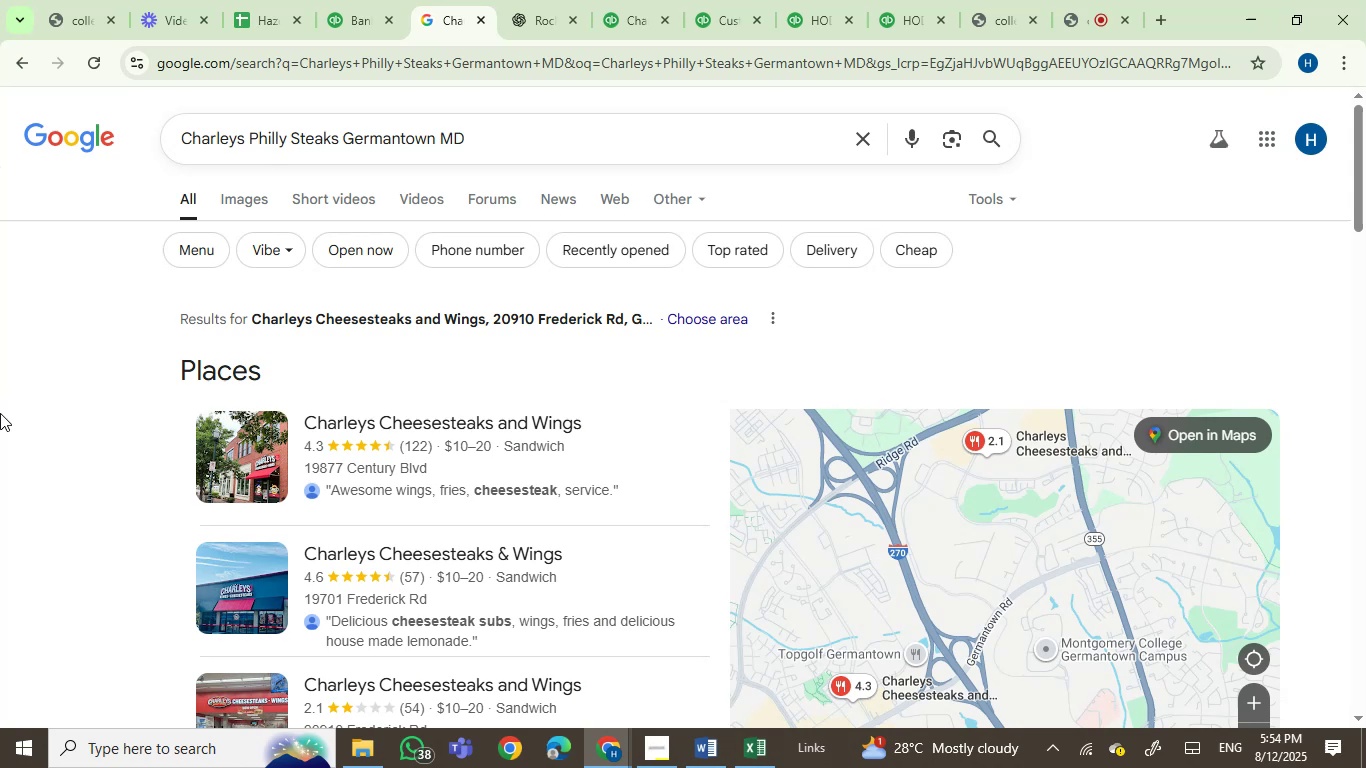 
wait(18.91)
 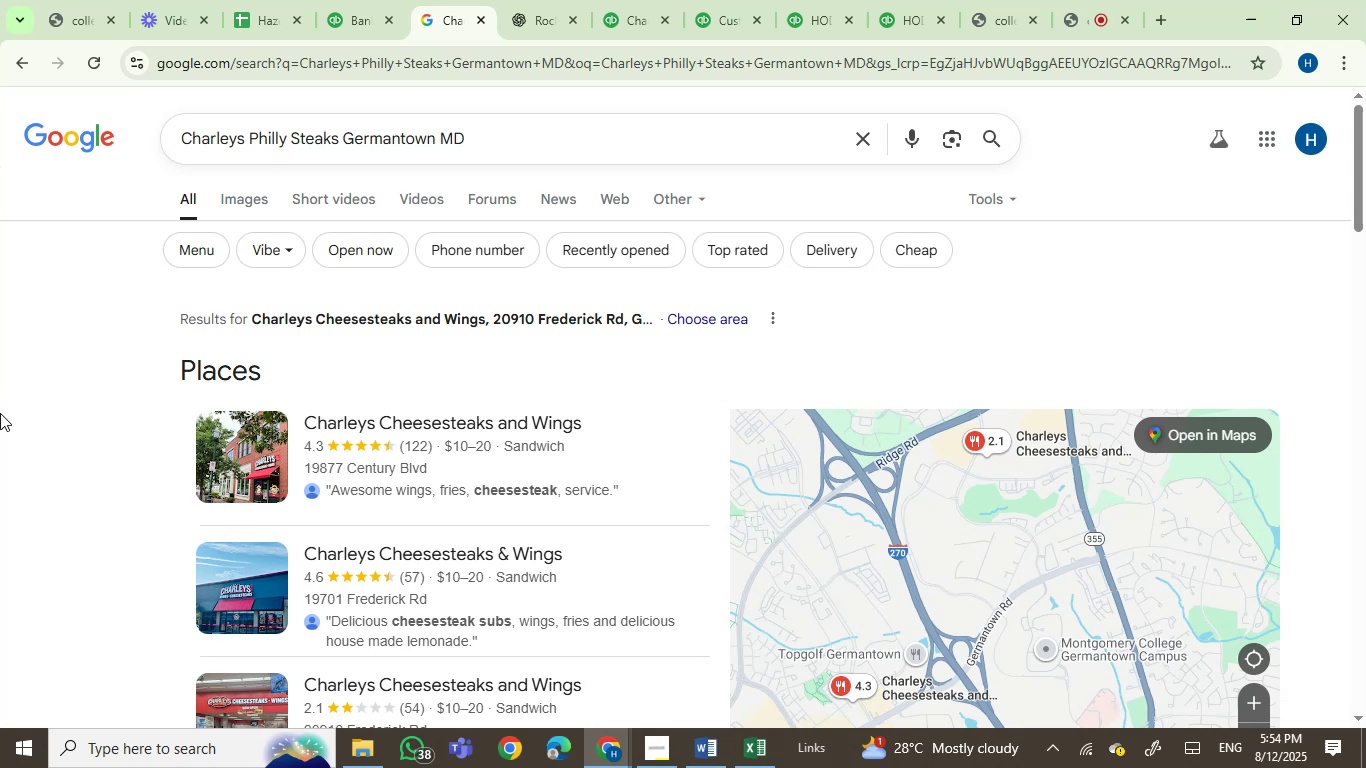 
left_click_drag(start_coordinate=[1361, 200], to_coordinate=[1365, 308])
 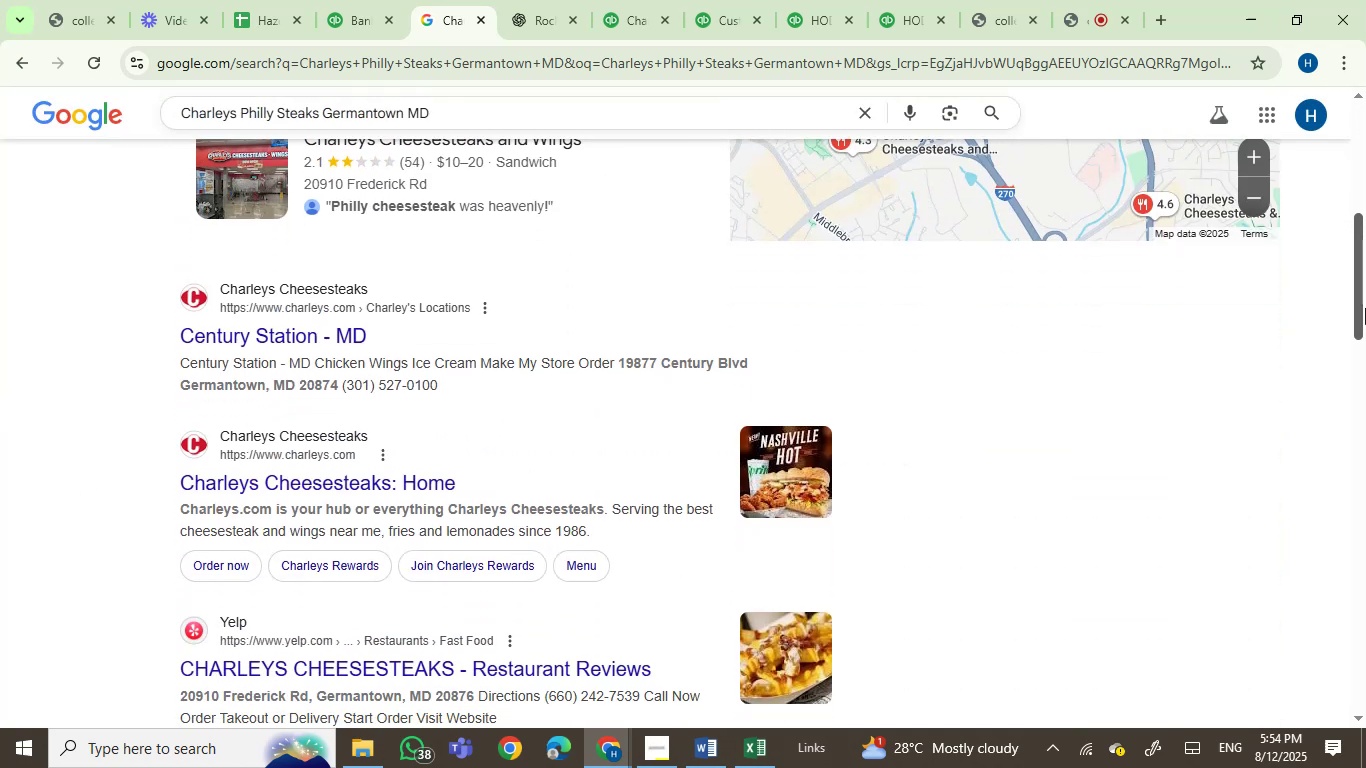 
left_click_drag(start_coordinate=[1365, 308], to_coordinate=[1365, 162])
 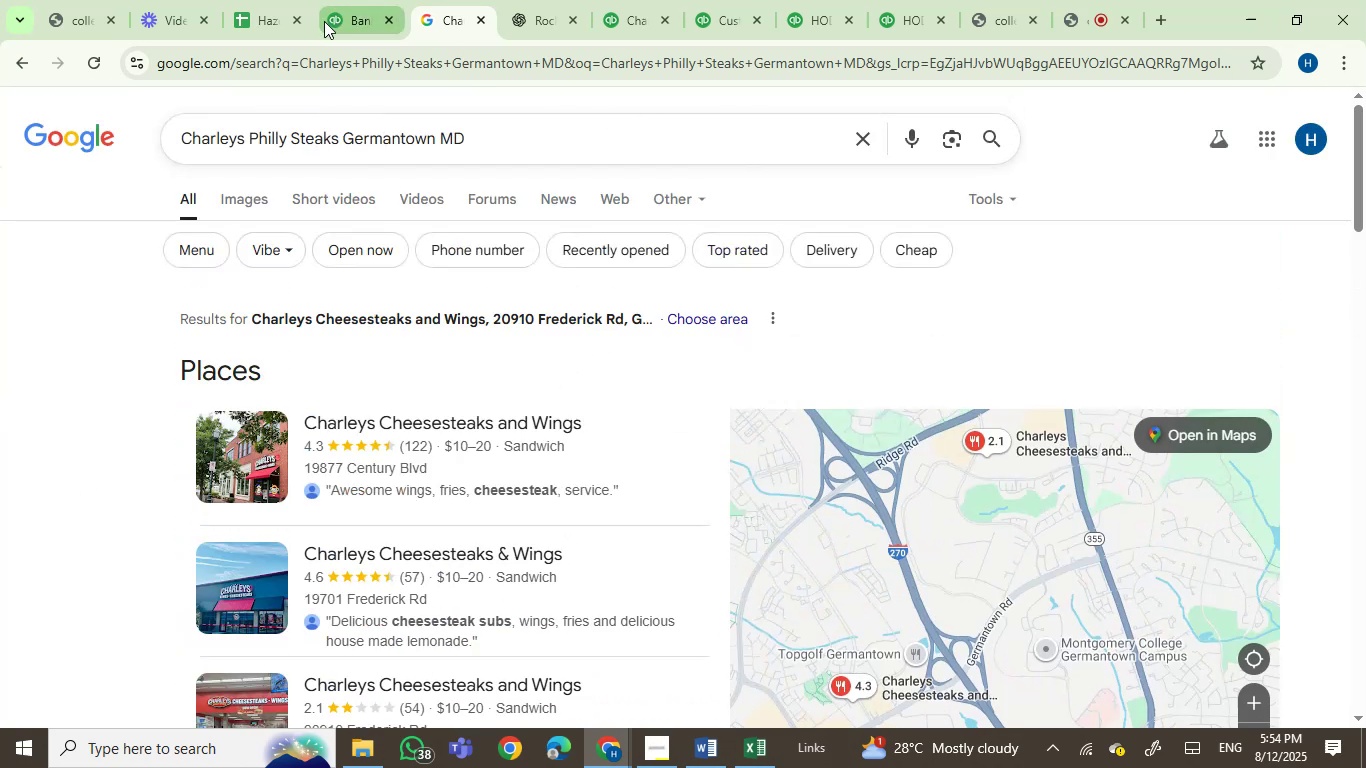 
left_click([350, 13])
 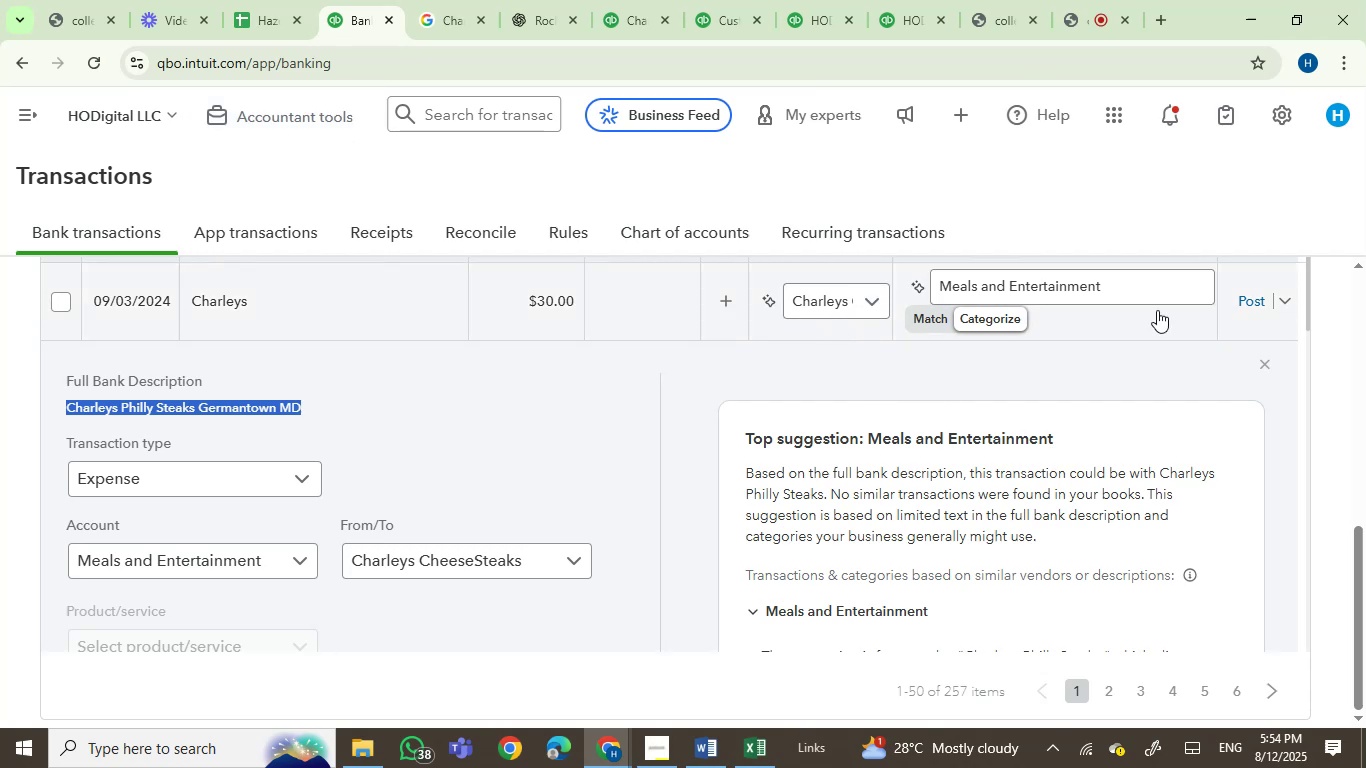 
left_click([1255, 301])
 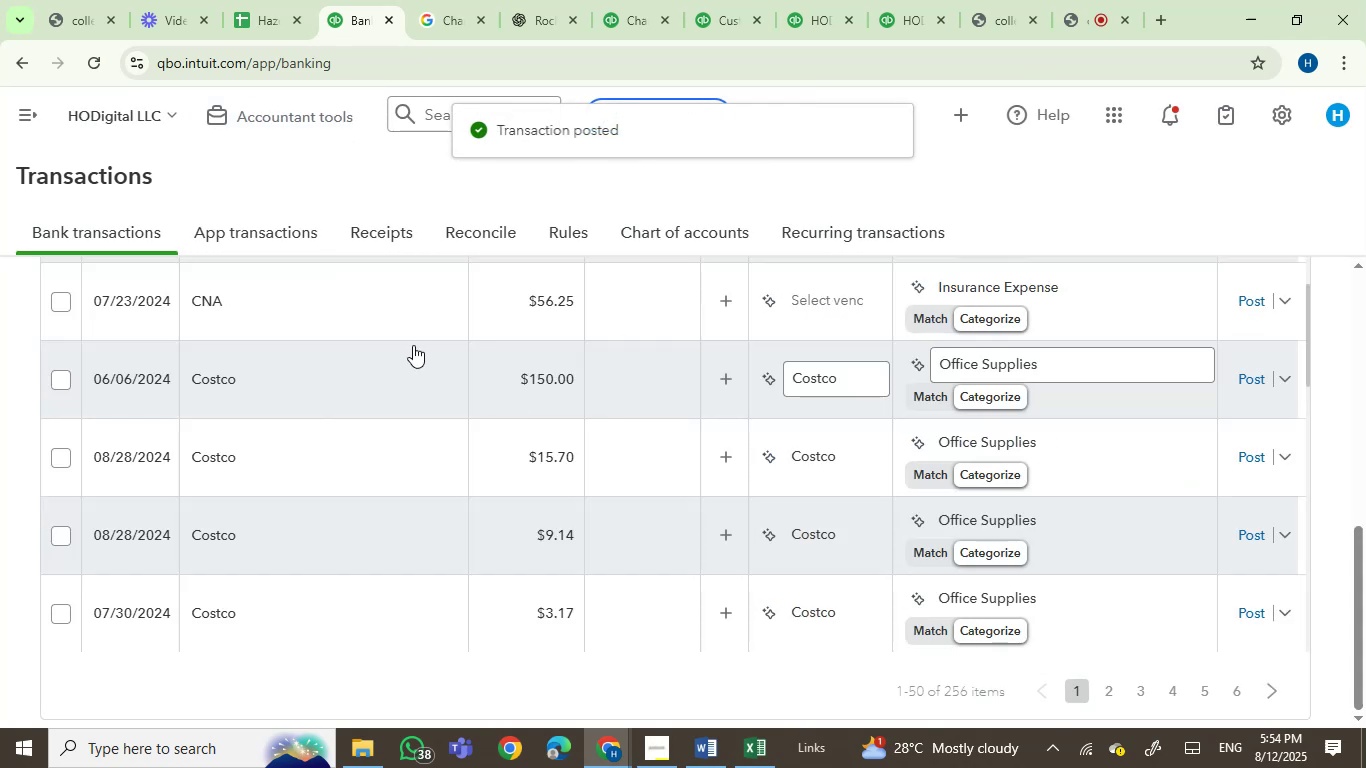 
wait(5.85)
 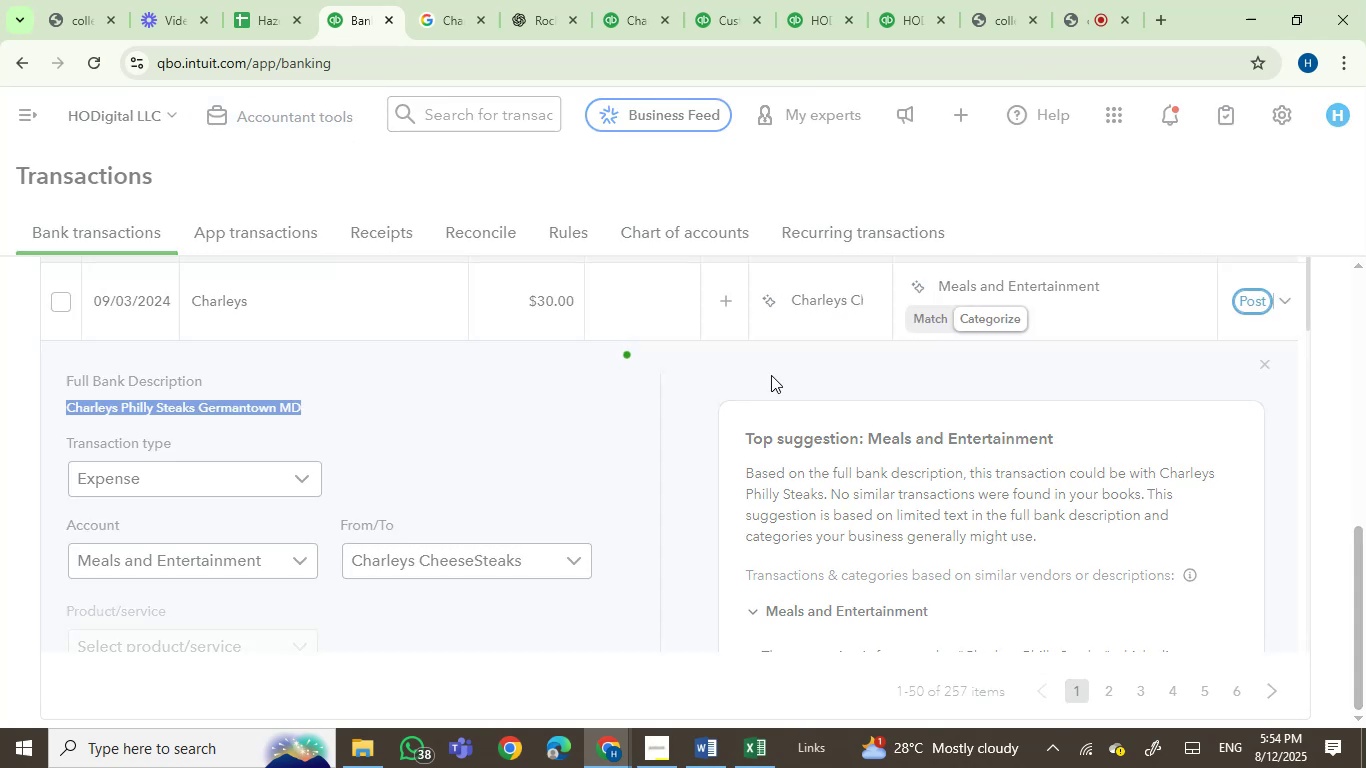 
mouse_move([211, 382])
 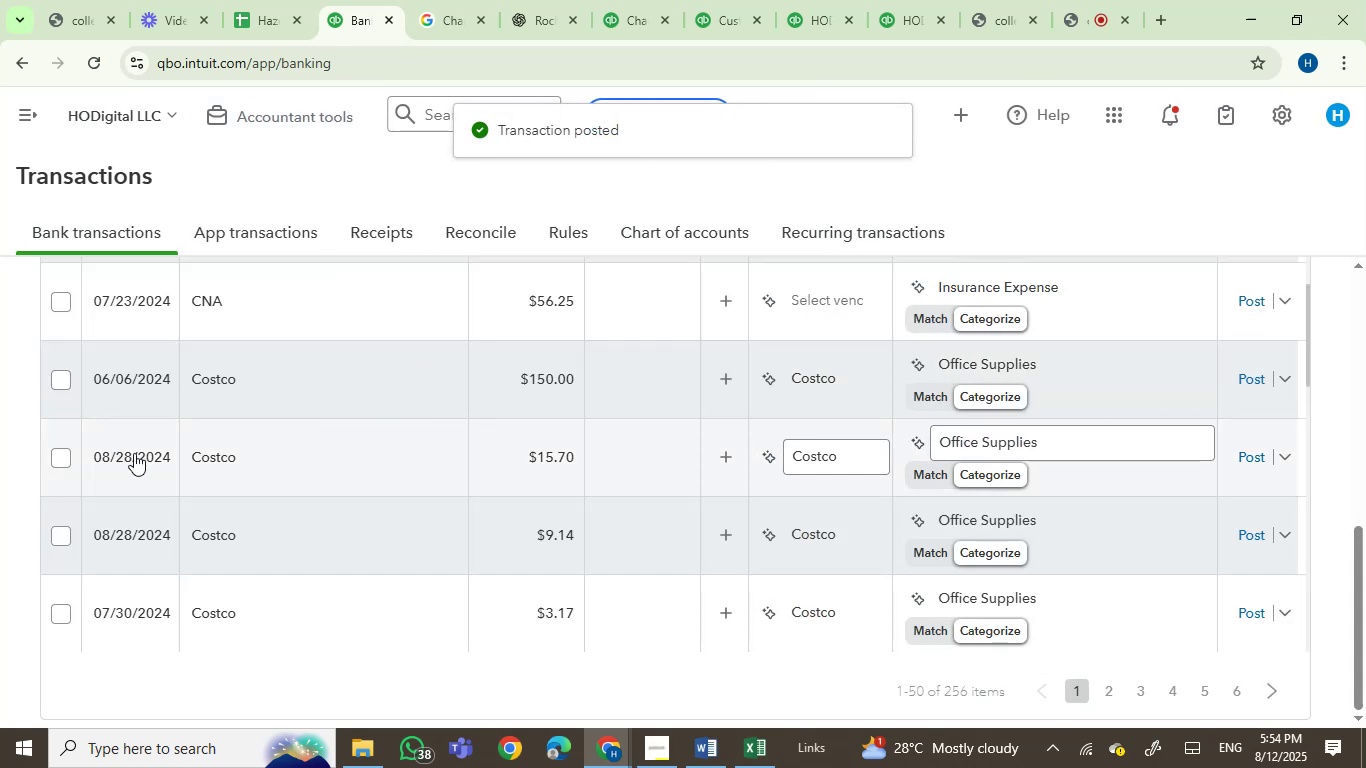 
mouse_move([170, 466])
 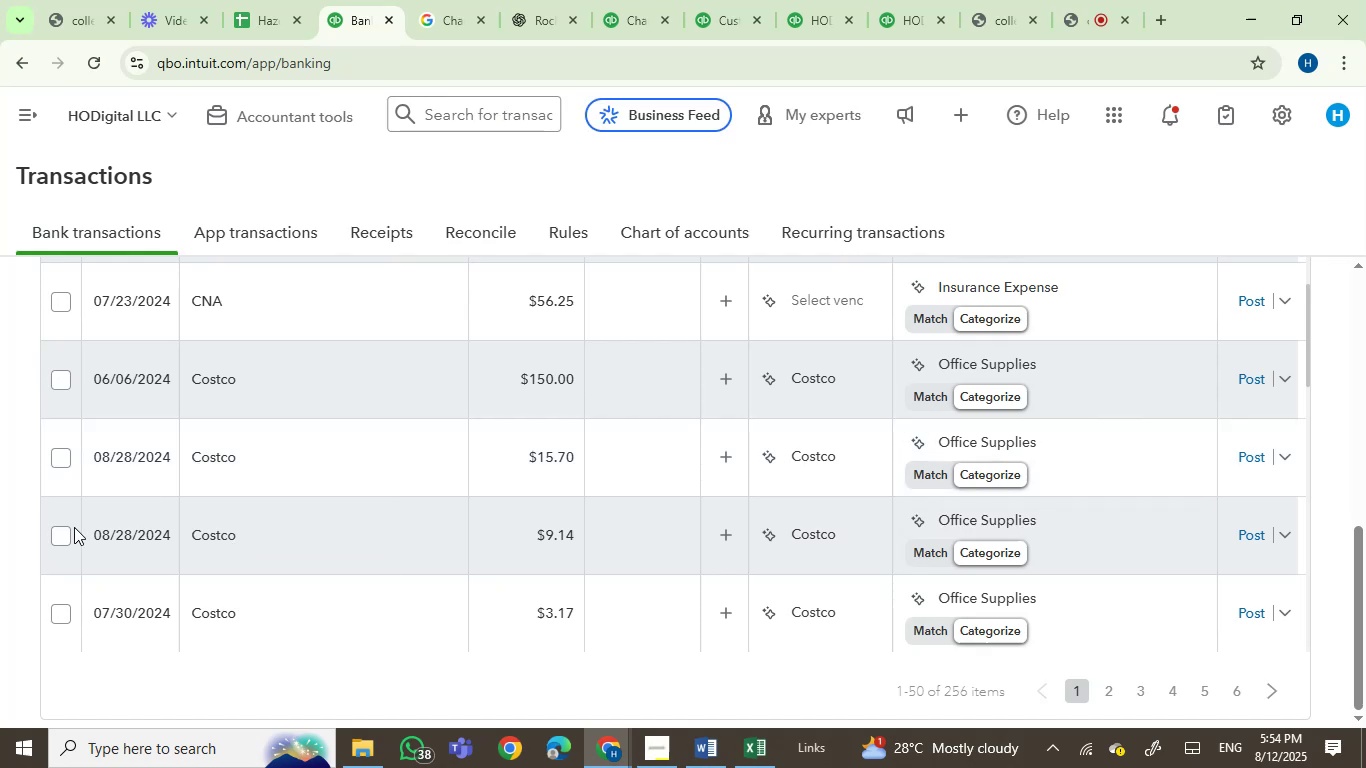 
left_click([65, 531])
 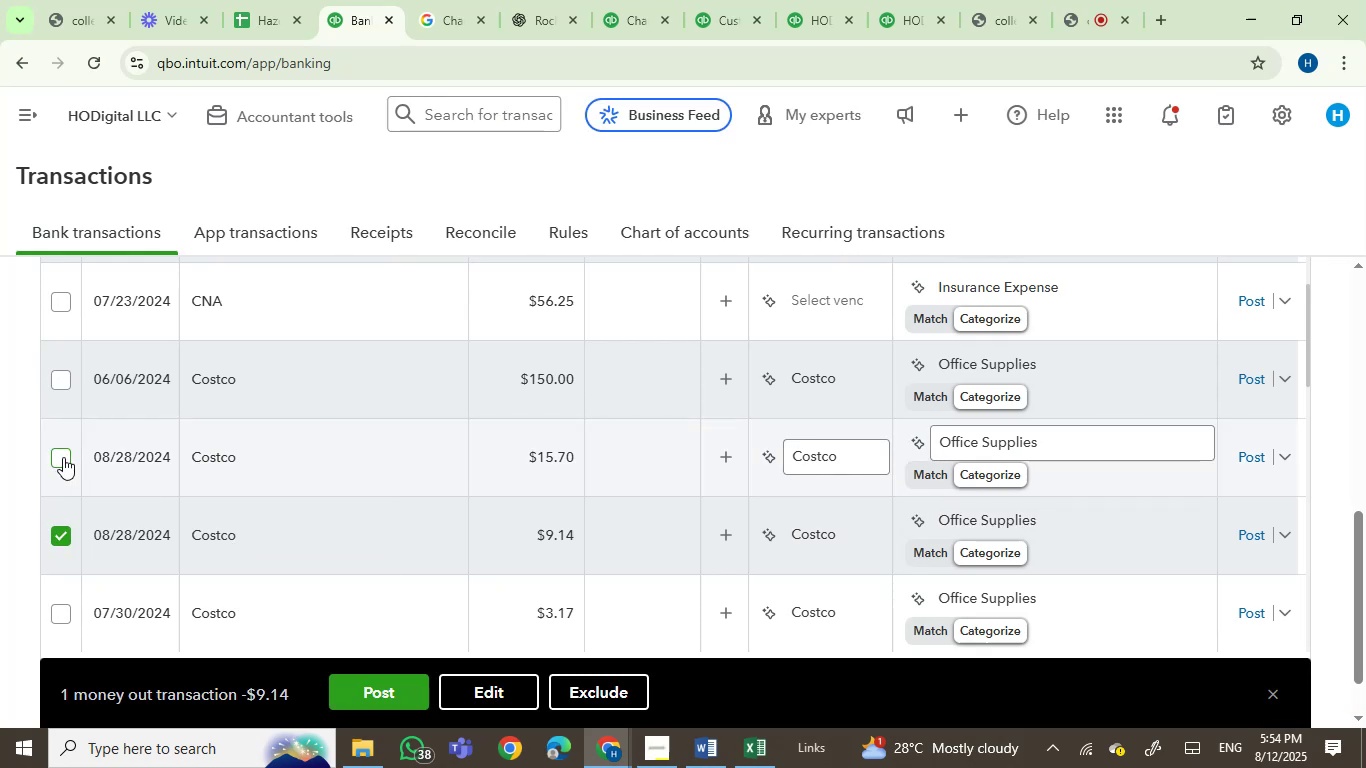 
left_click([64, 456])
 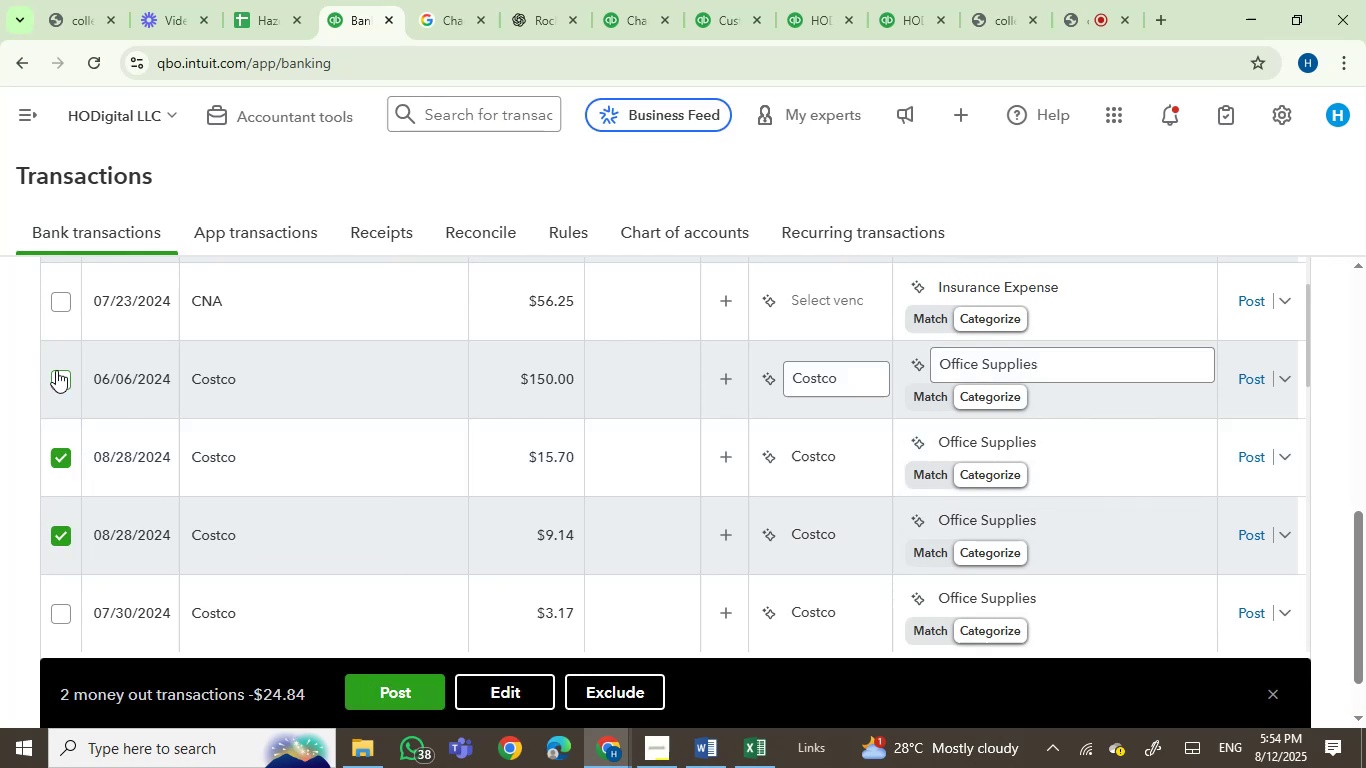 
left_click([56, 370])
 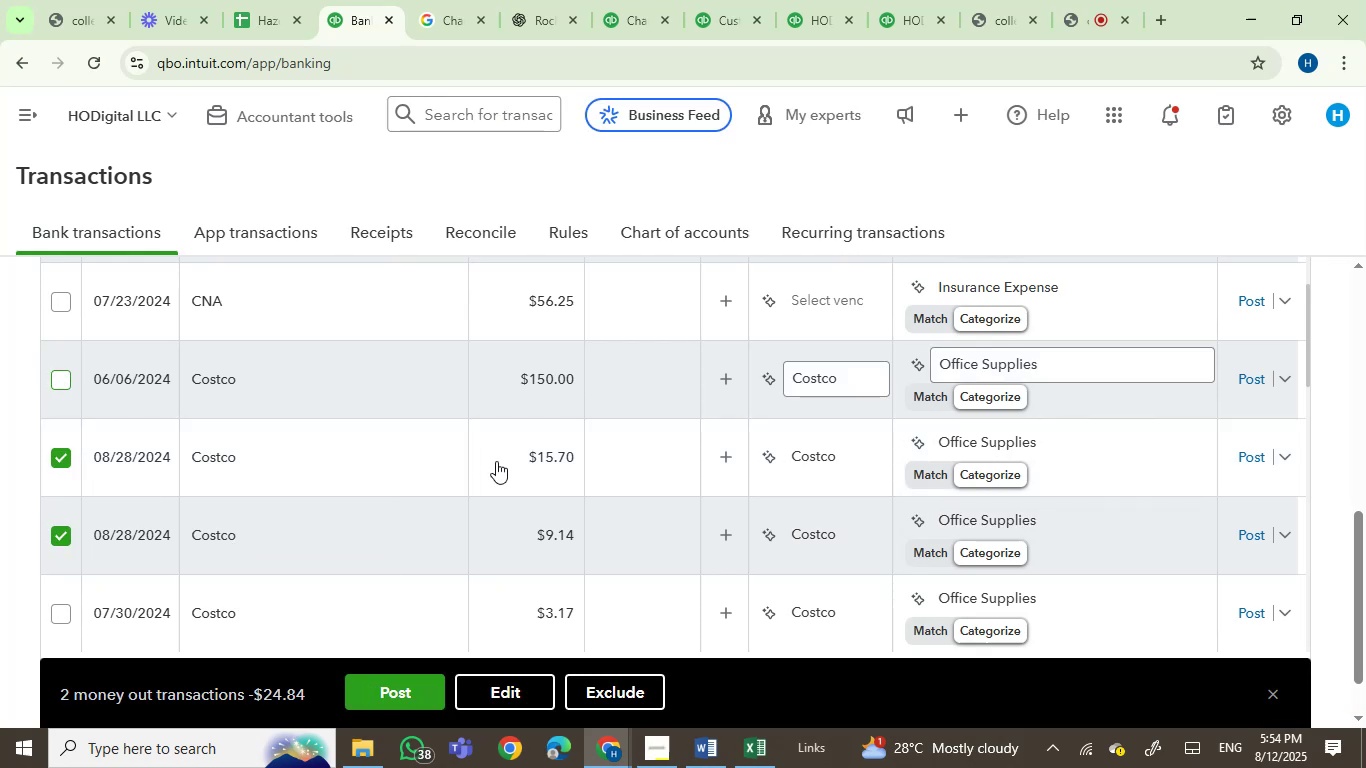 
scroll: coordinate [496, 461], scroll_direction: down, amount: 2.0
 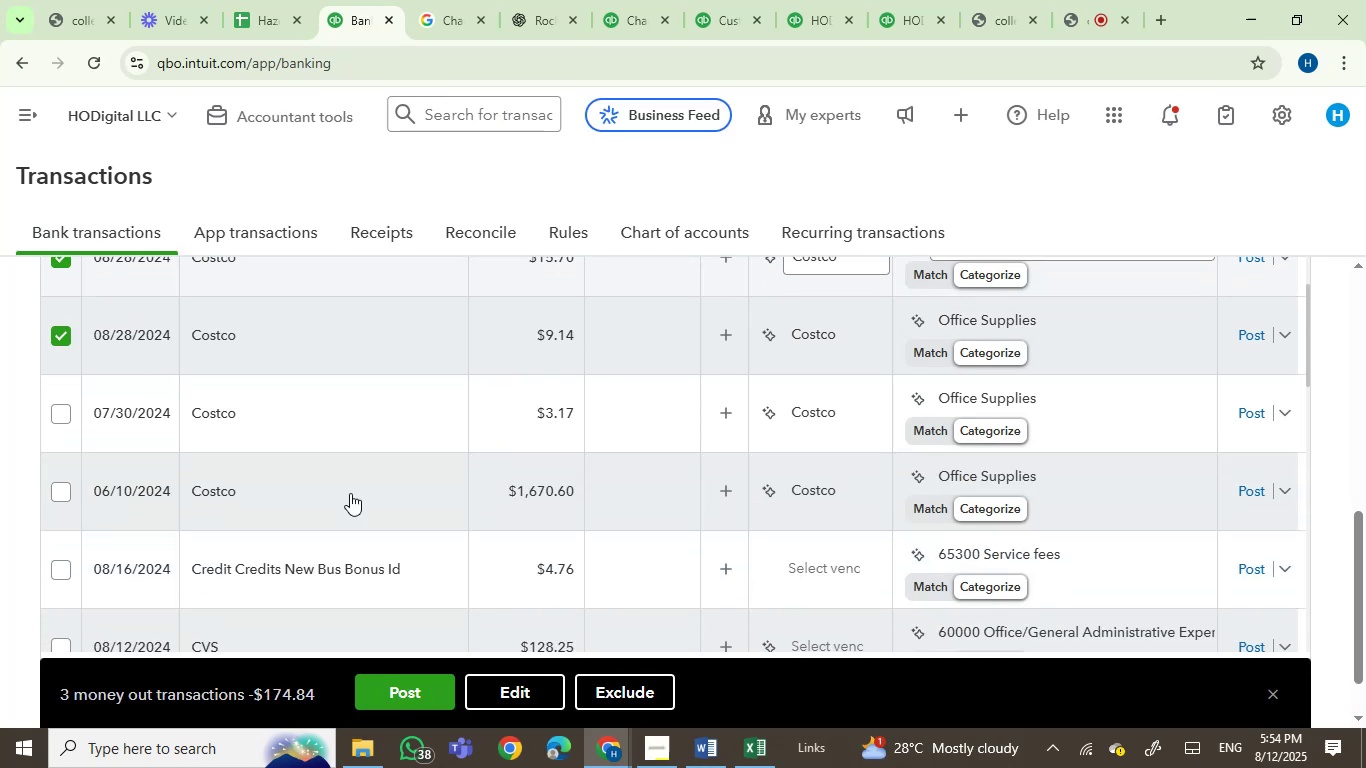 
mouse_move([186, 414])
 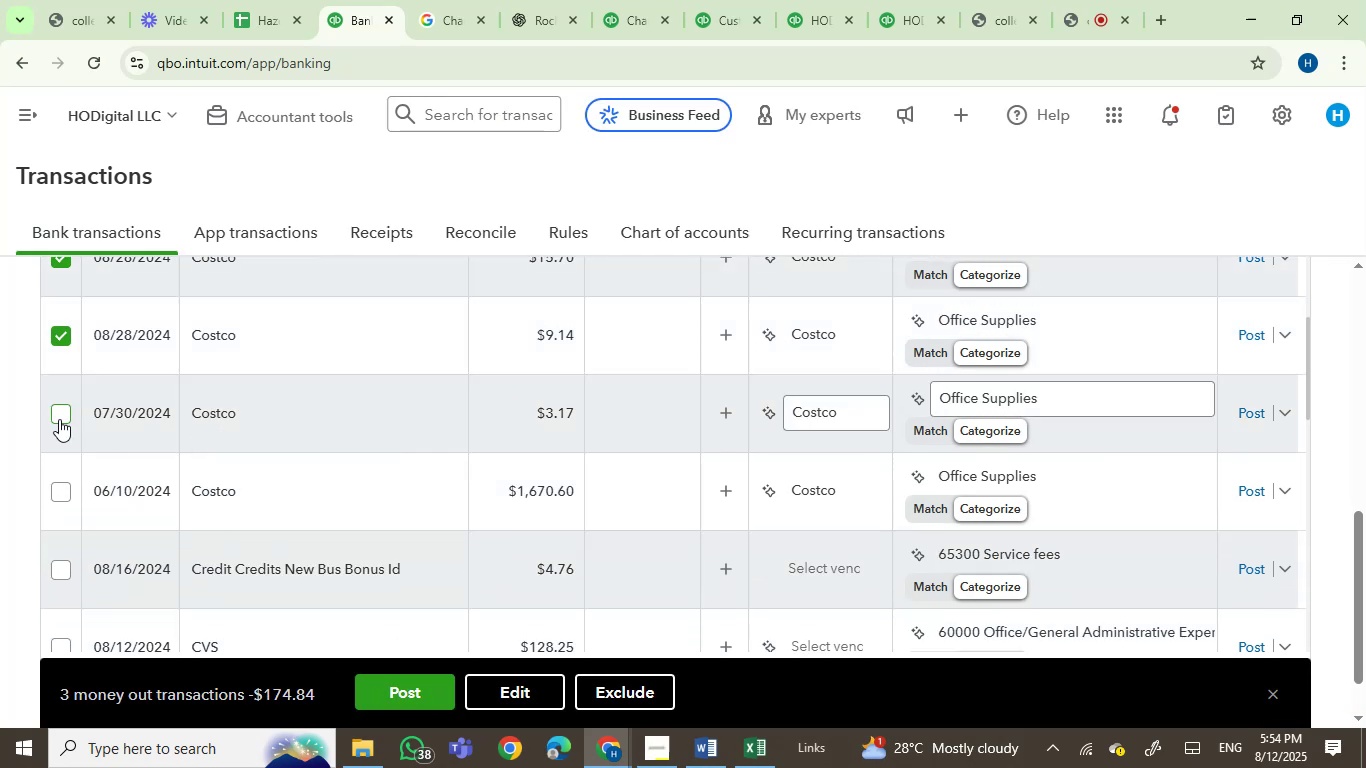 
left_click([59, 419])
 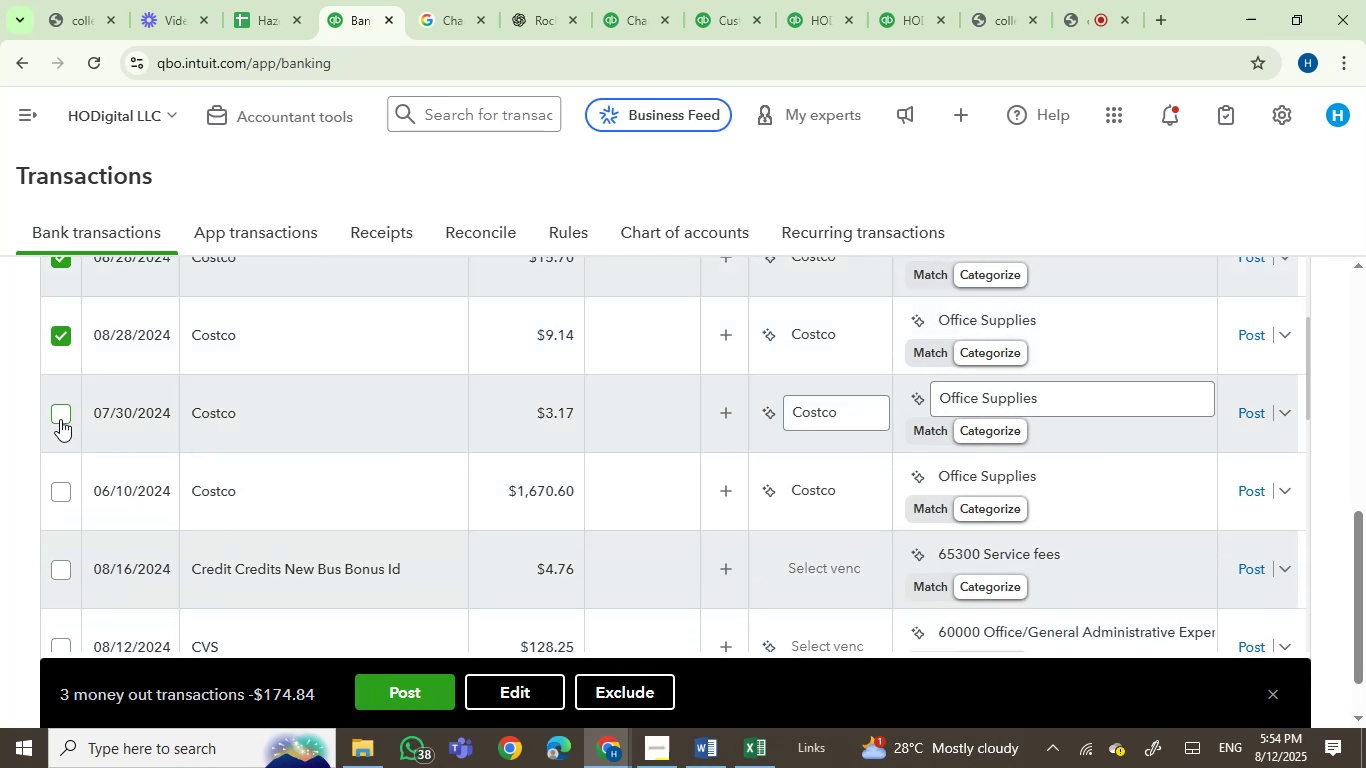 
mouse_move([189, 498])
 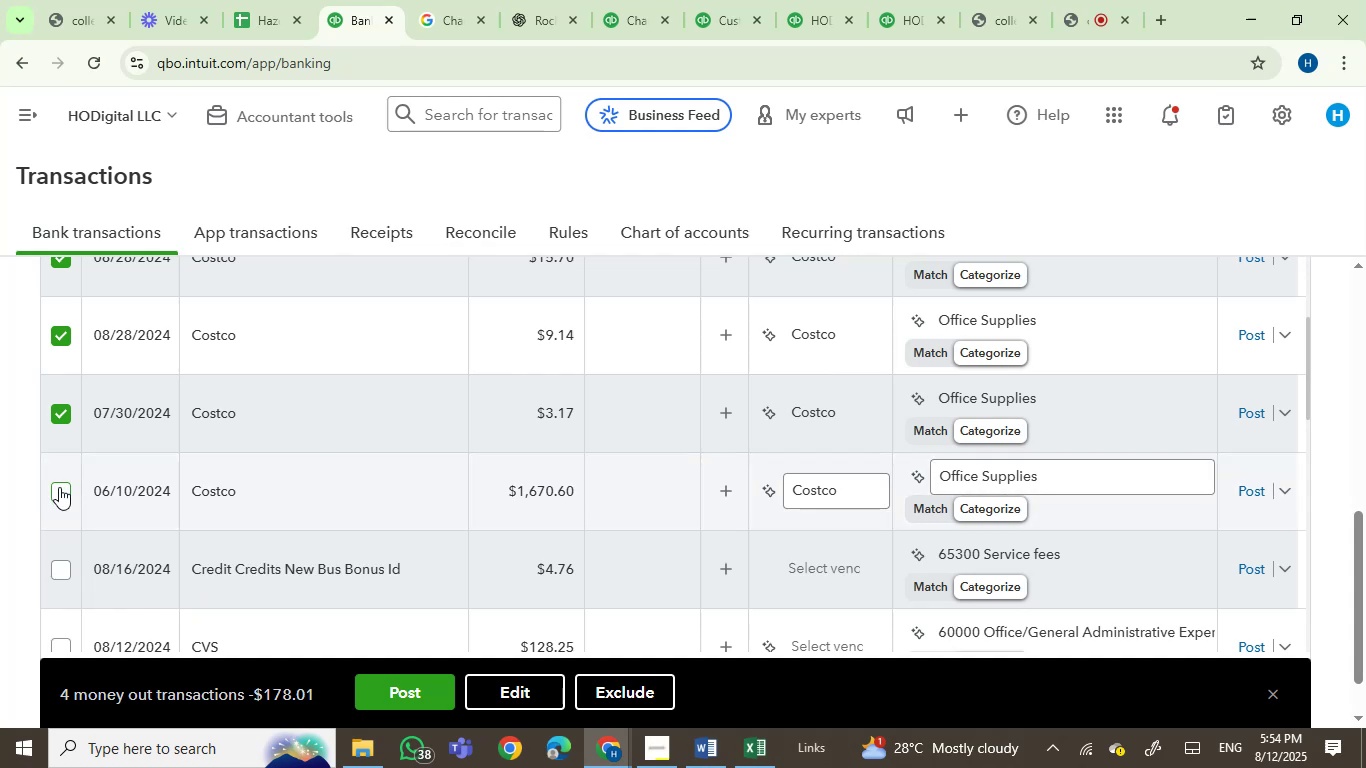 
left_click([59, 487])
 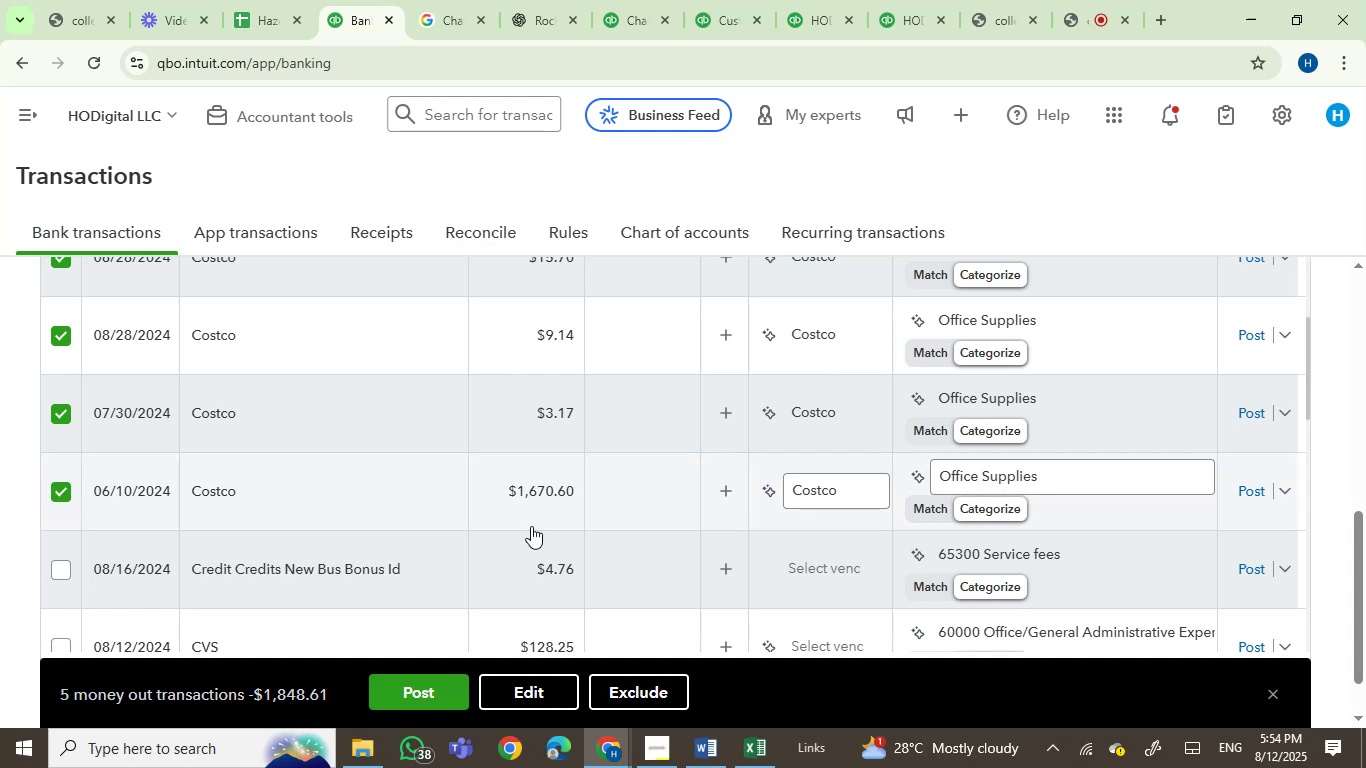 
scroll: coordinate [546, 476], scroll_direction: up, amount: 2.0
 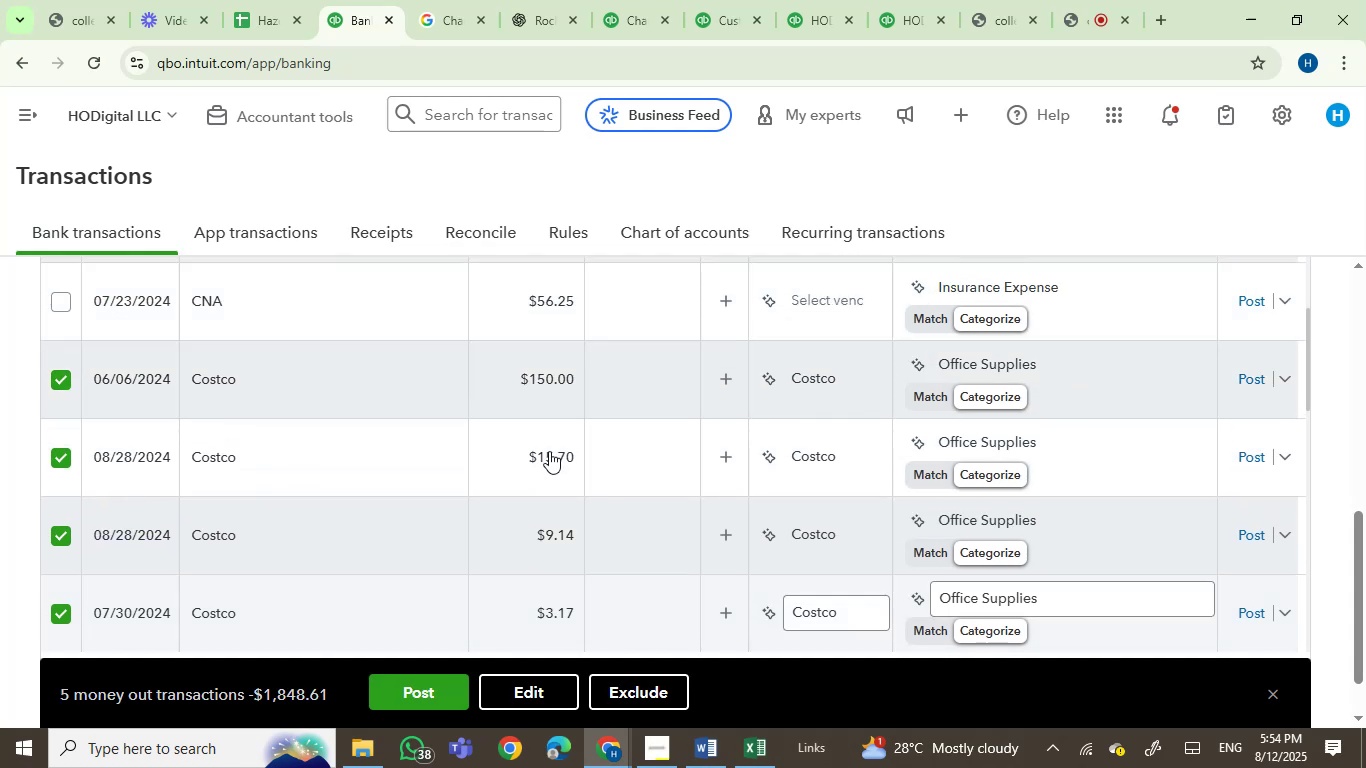 
scroll: coordinate [555, 480], scroll_direction: down, amount: 4.0
 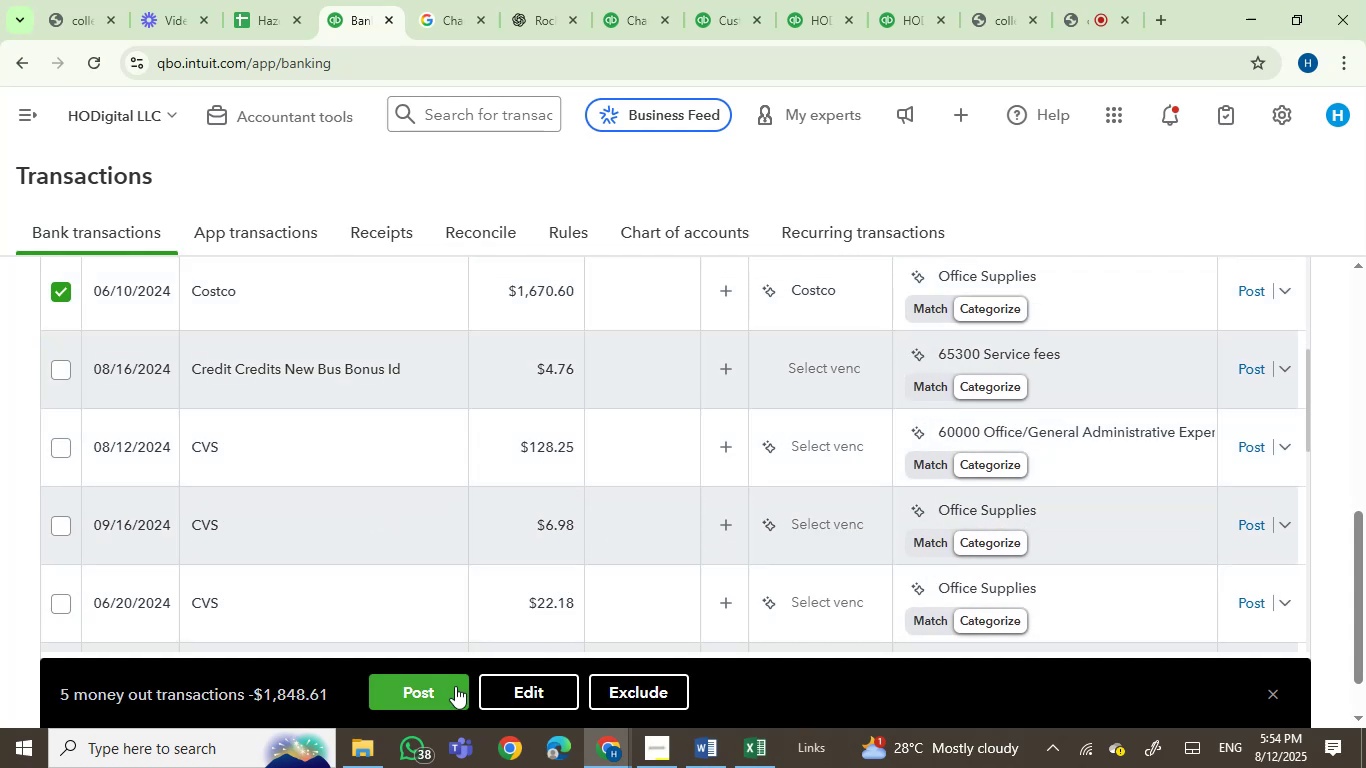 
left_click([455, 686])
 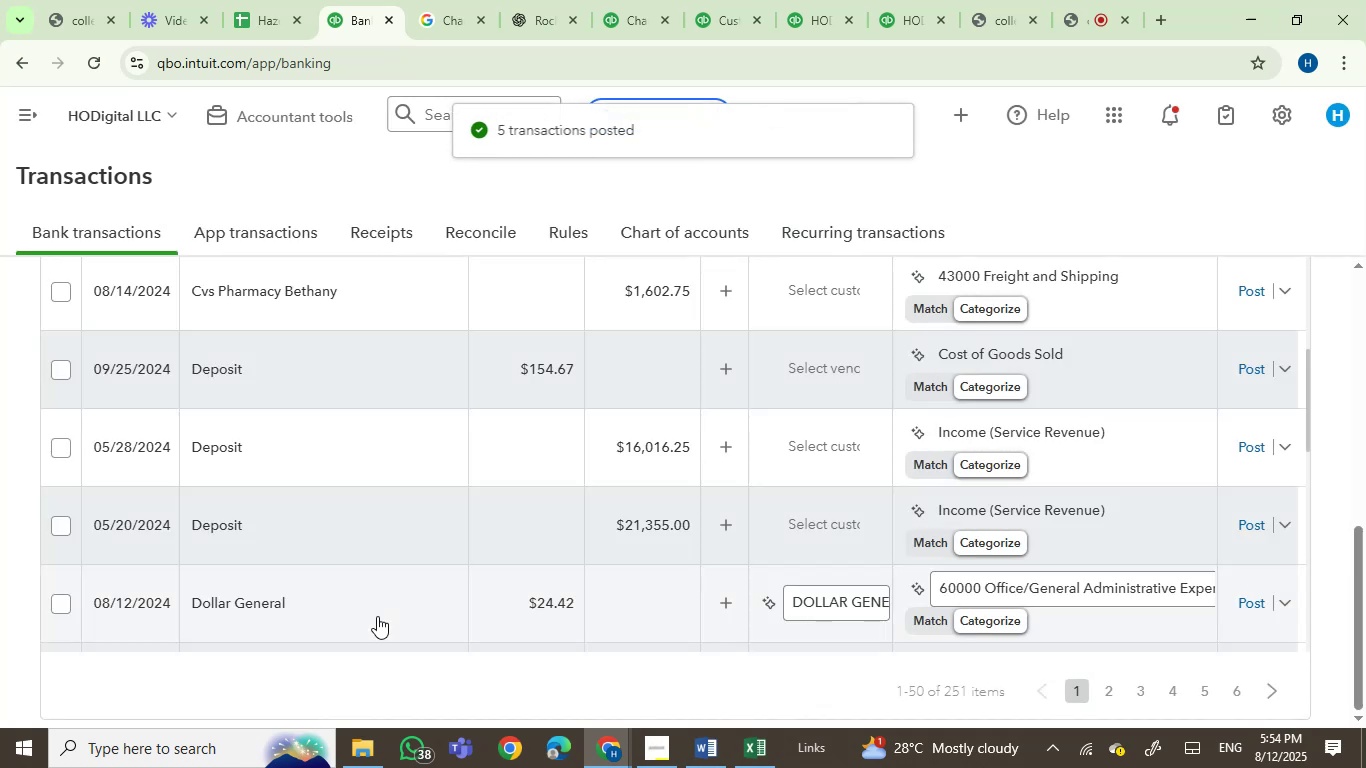 
wait(10.19)
 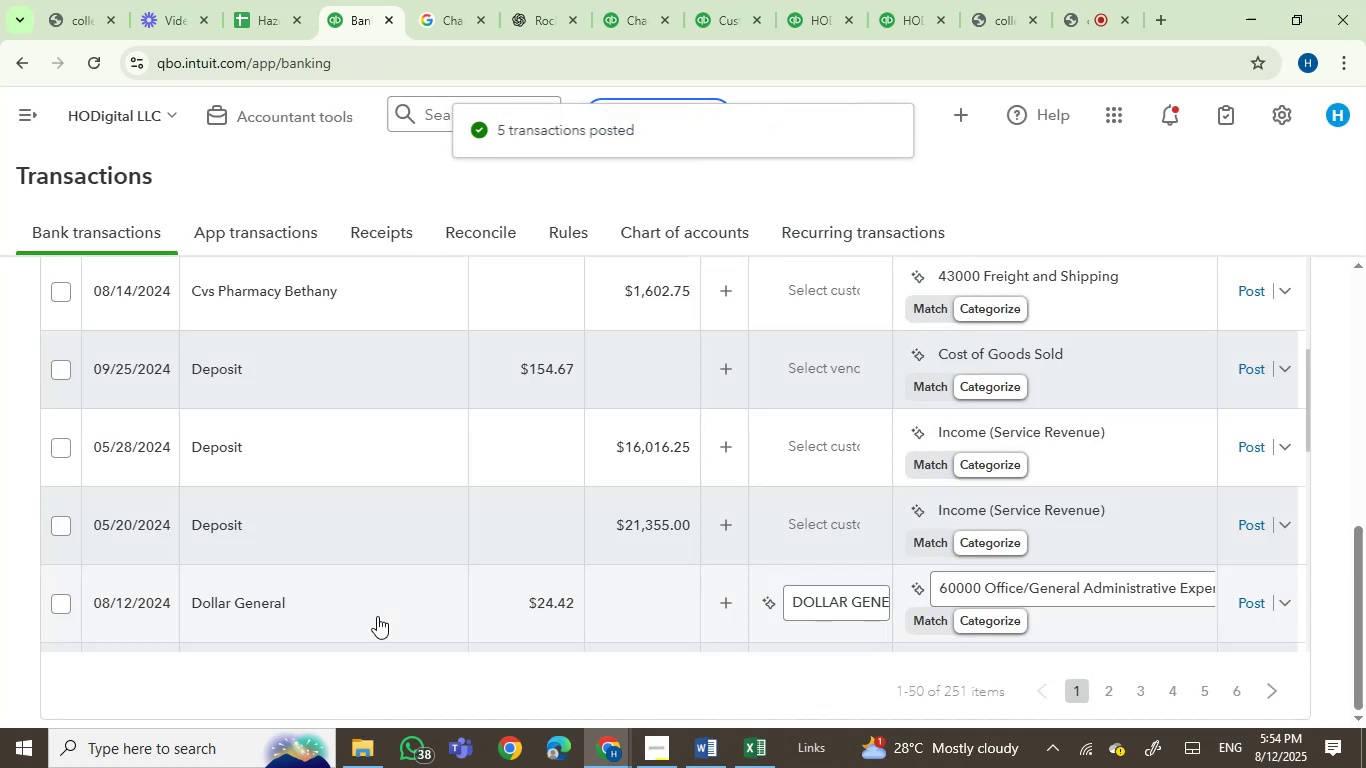 
mouse_move([184, 545])
 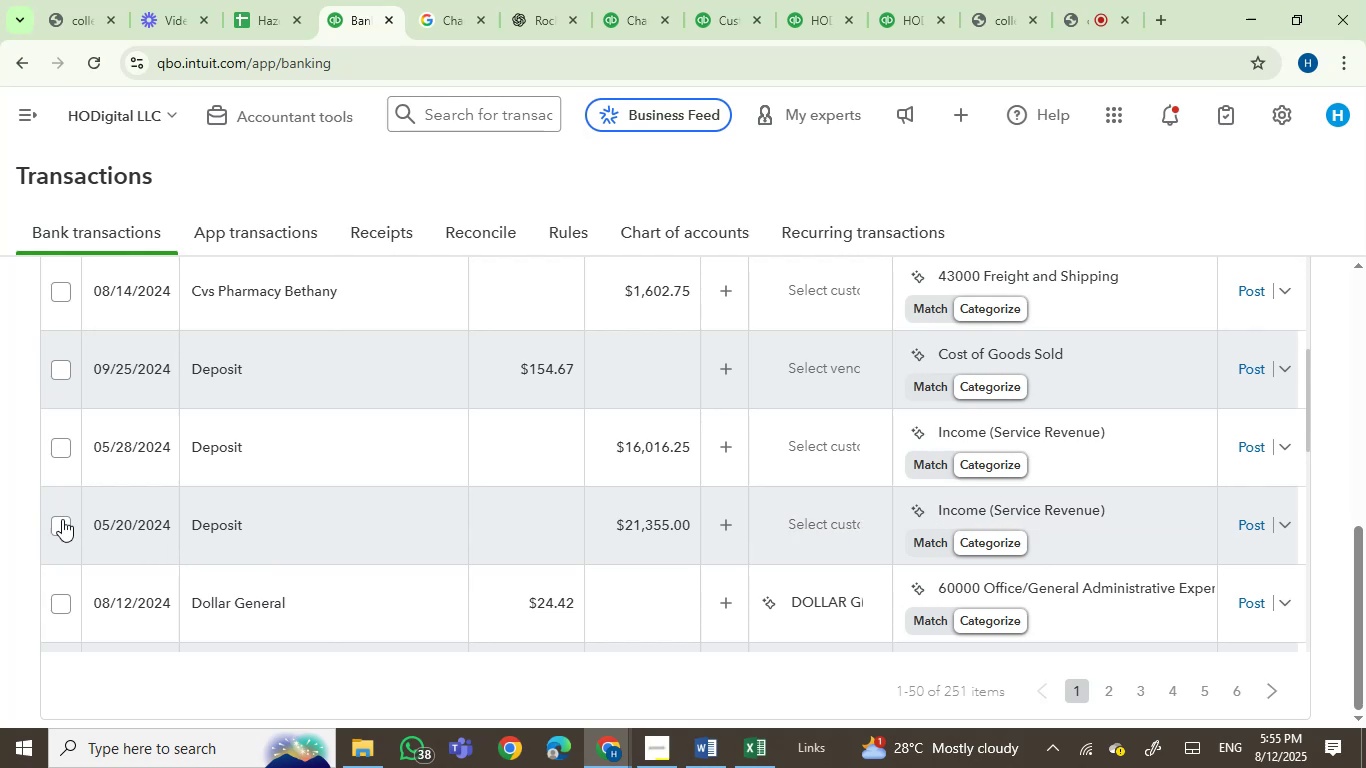 
left_click([62, 520])
 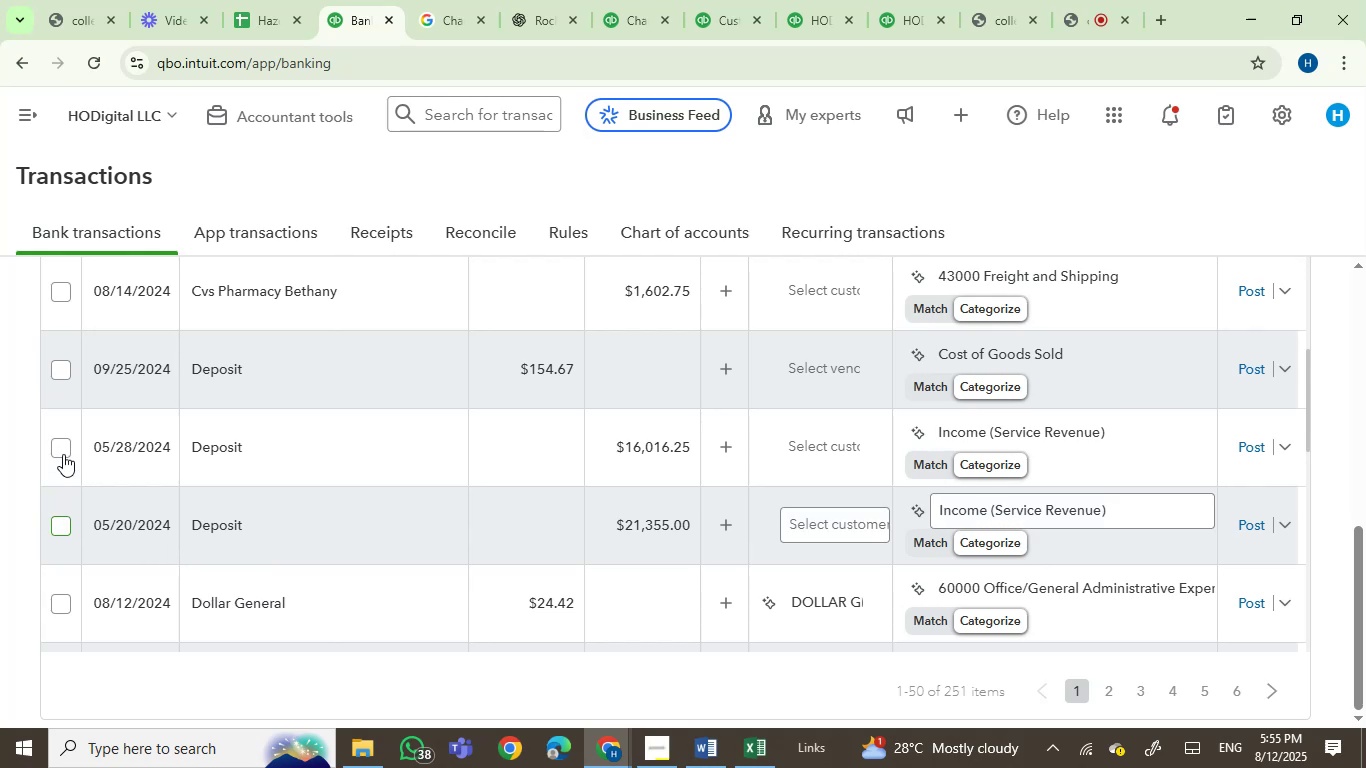 
left_click([63, 452])
 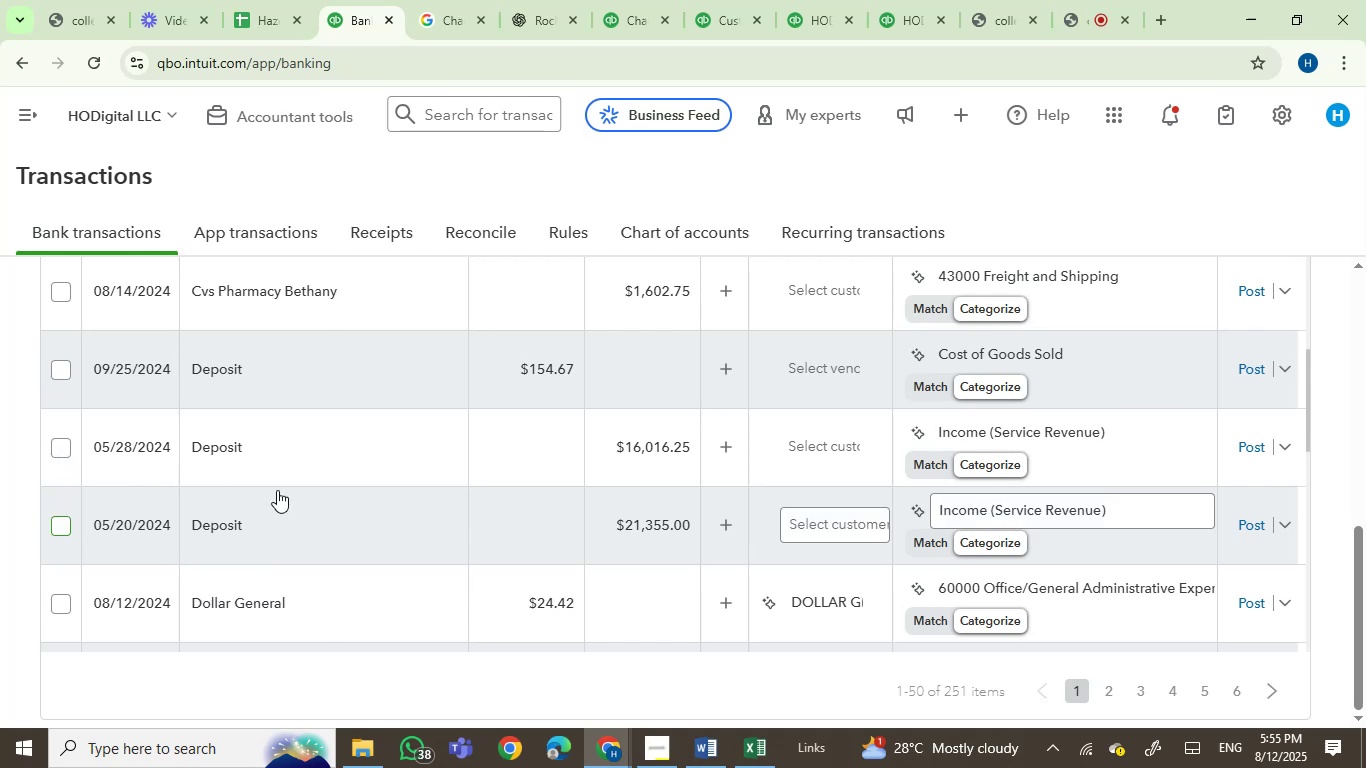 
scroll: coordinate [278, 490], scroll_direction: up, amount: 1.0
 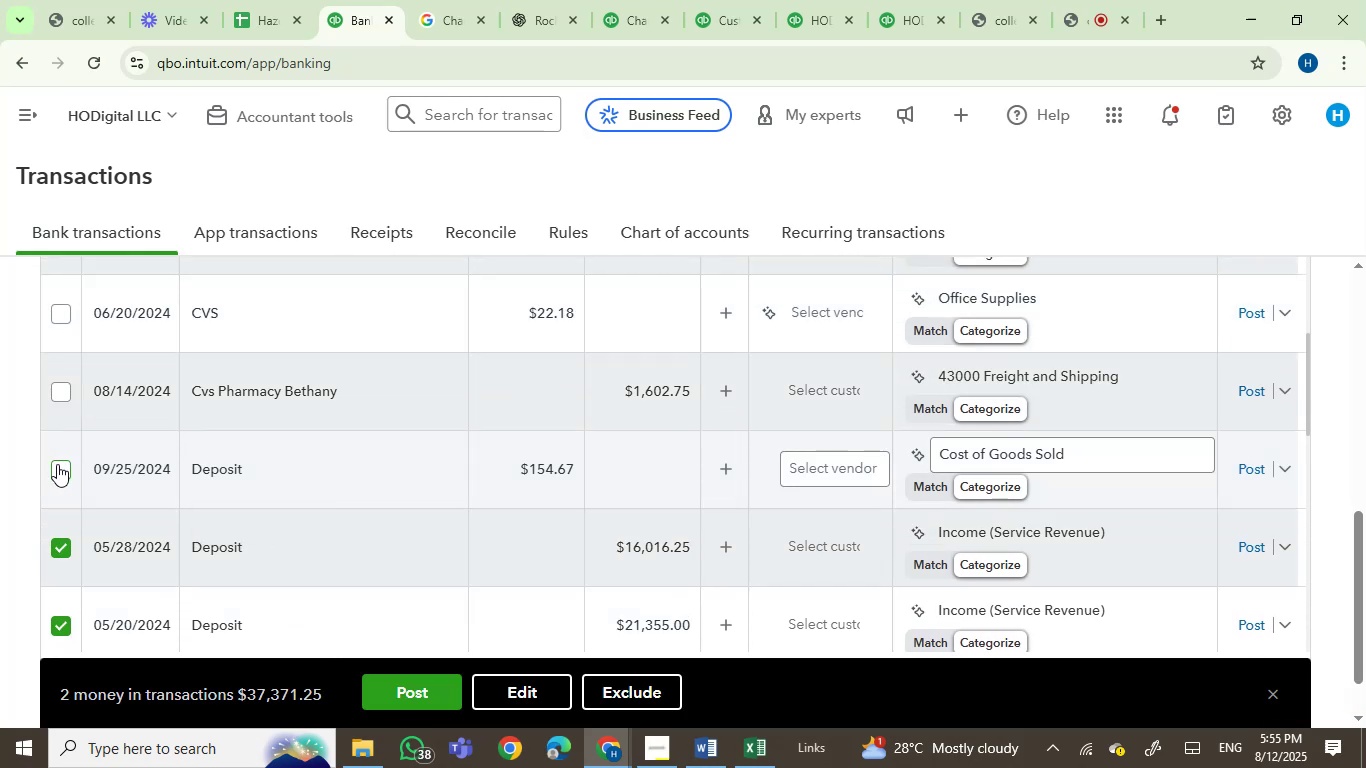 
scroll: coordinate [282, 456], scroll_direction: down, amount: 1.0
 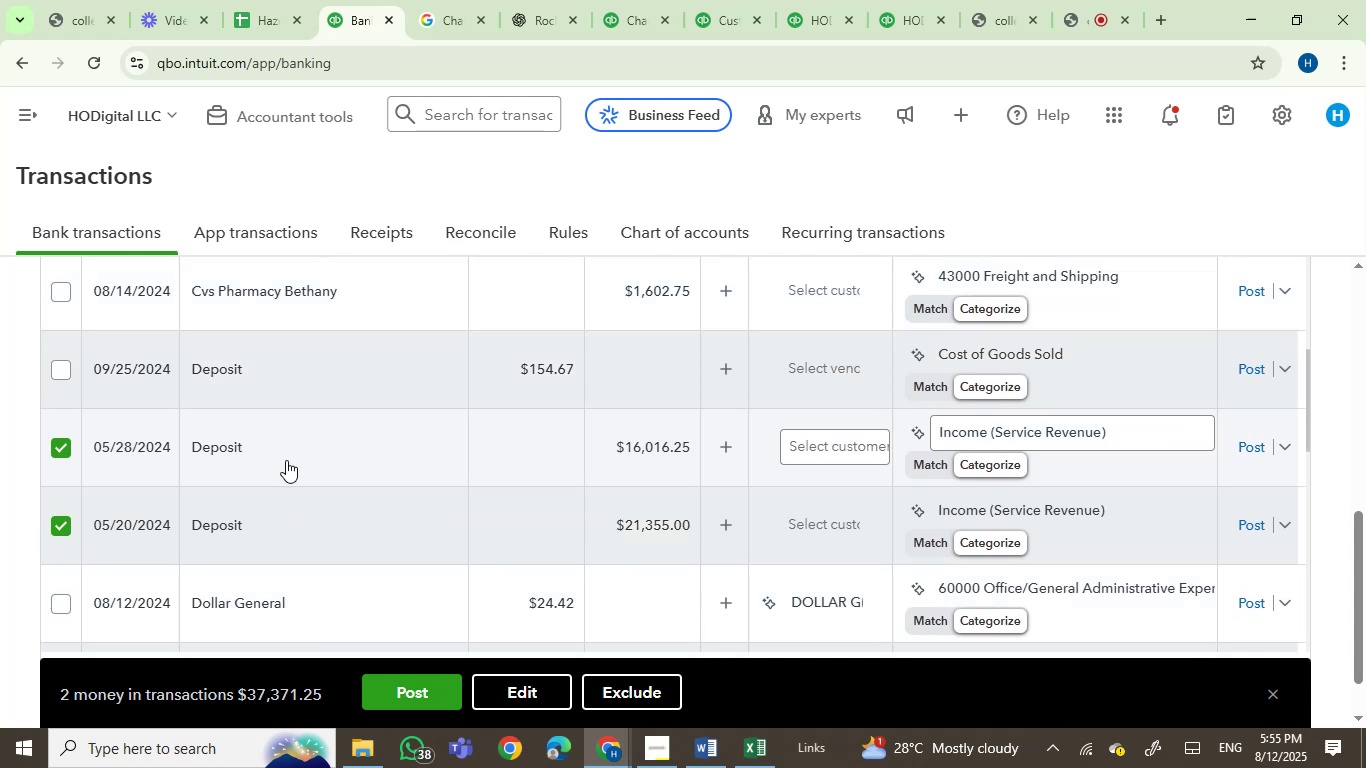 
wait(9.29)
 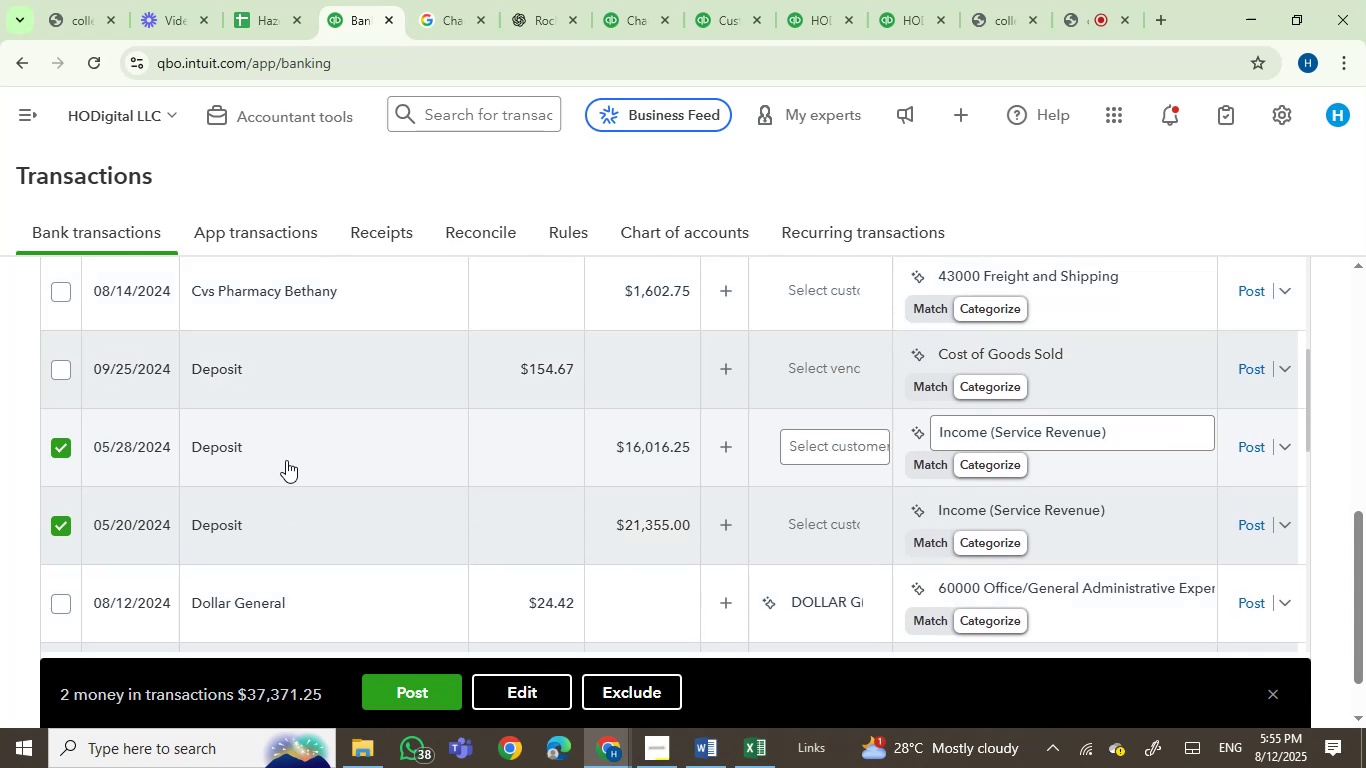 
left_click([536, 677])
 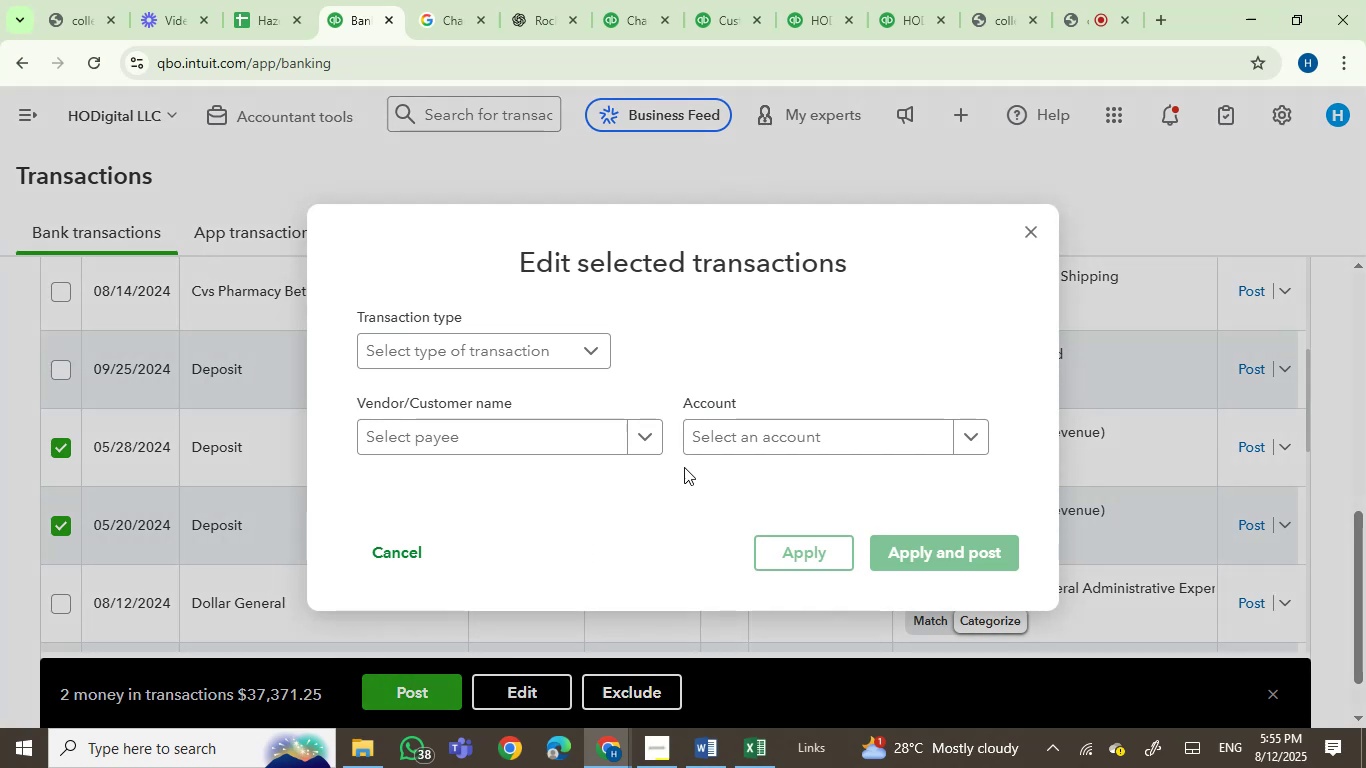 
left_click([727, 444])
 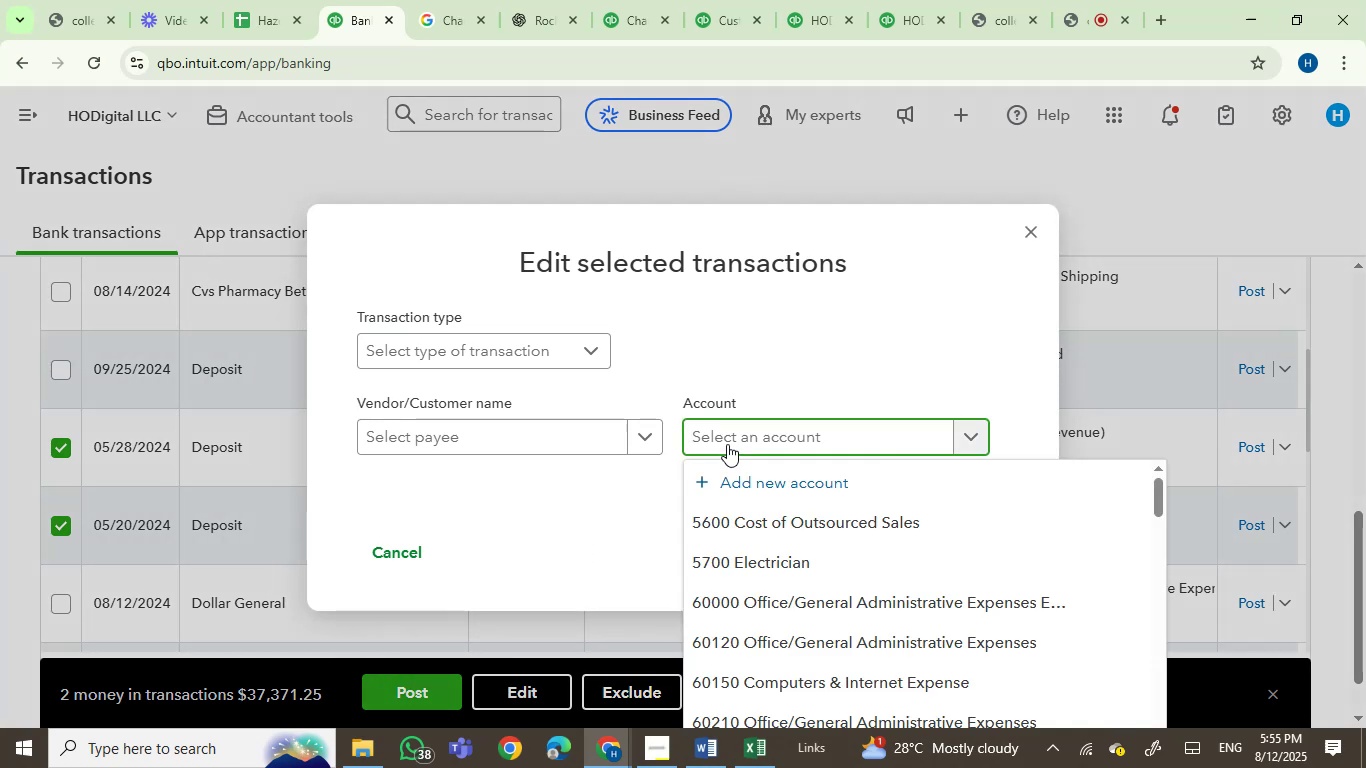 
type(sales)
 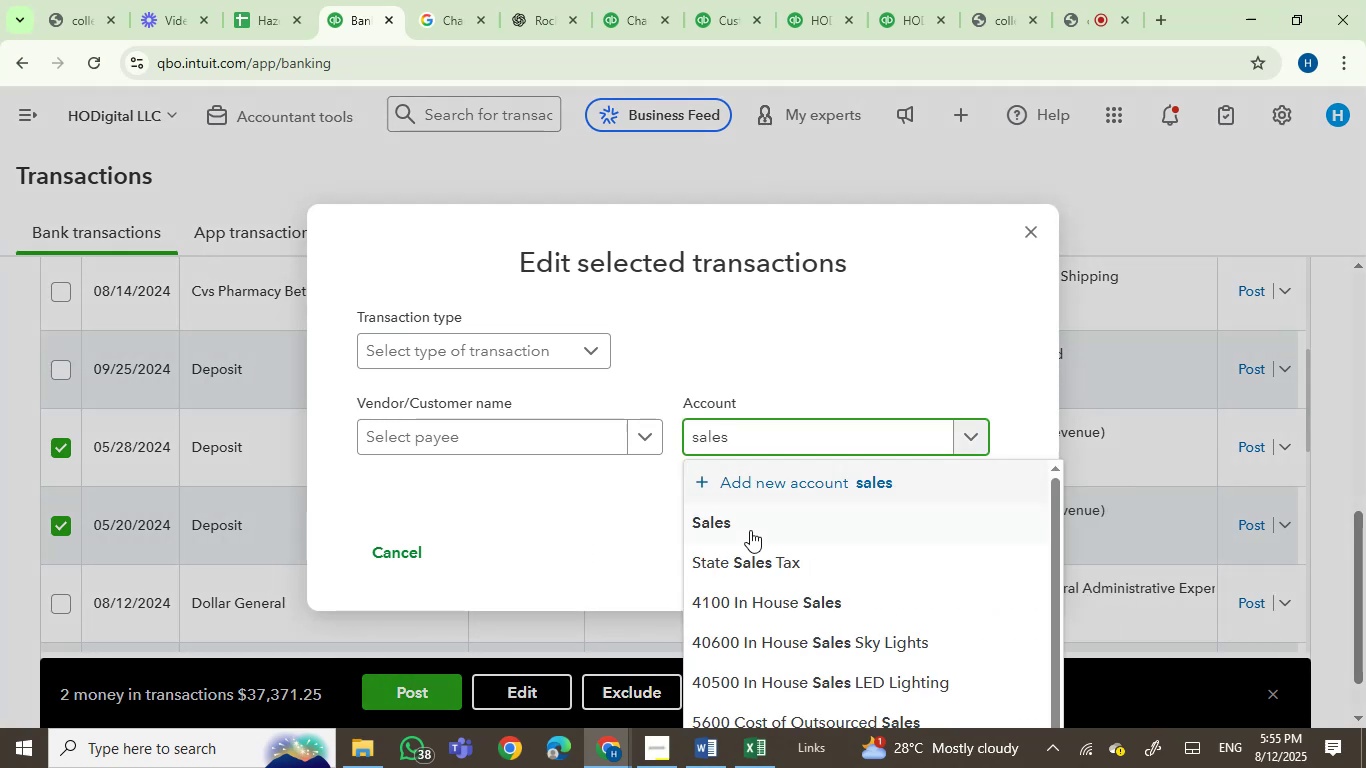 
left_click([750, 530])
 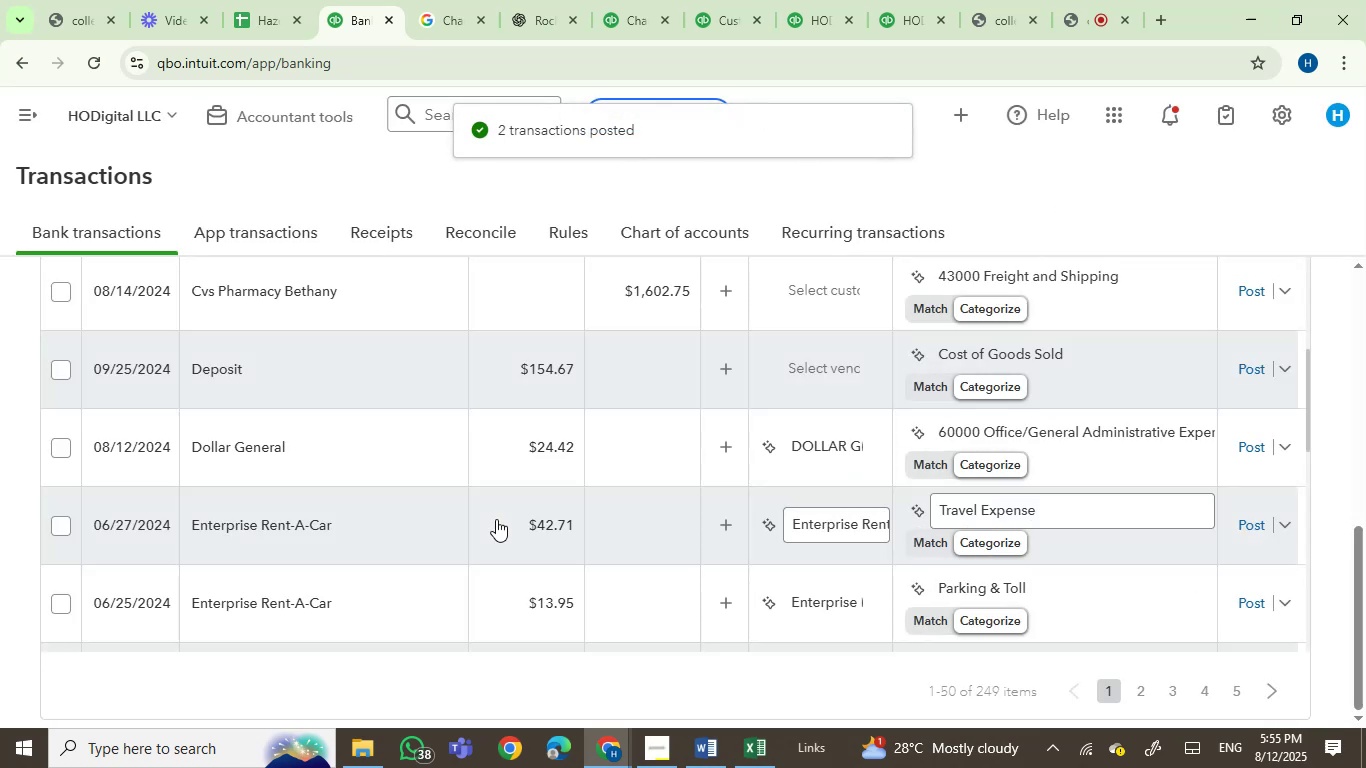 
wait(7.34)
 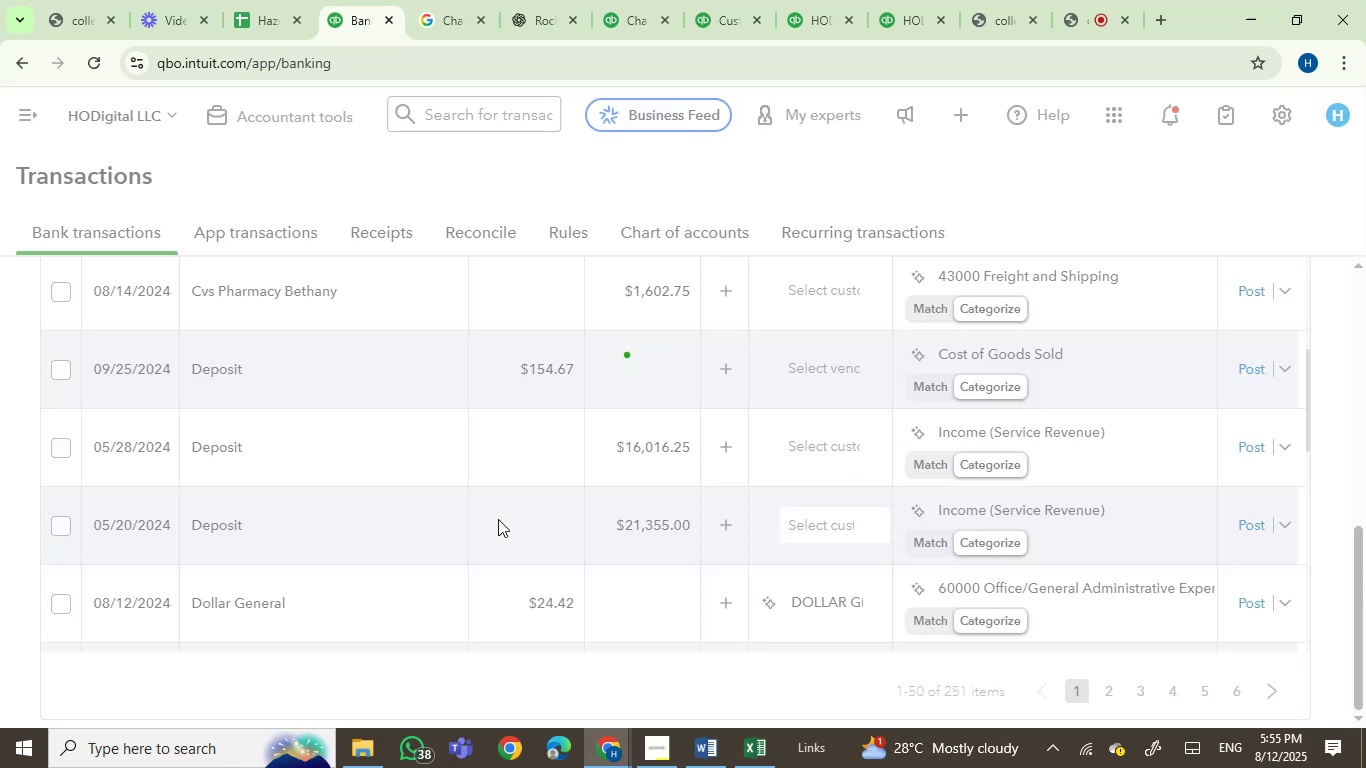 
left_click([1050, 439])
 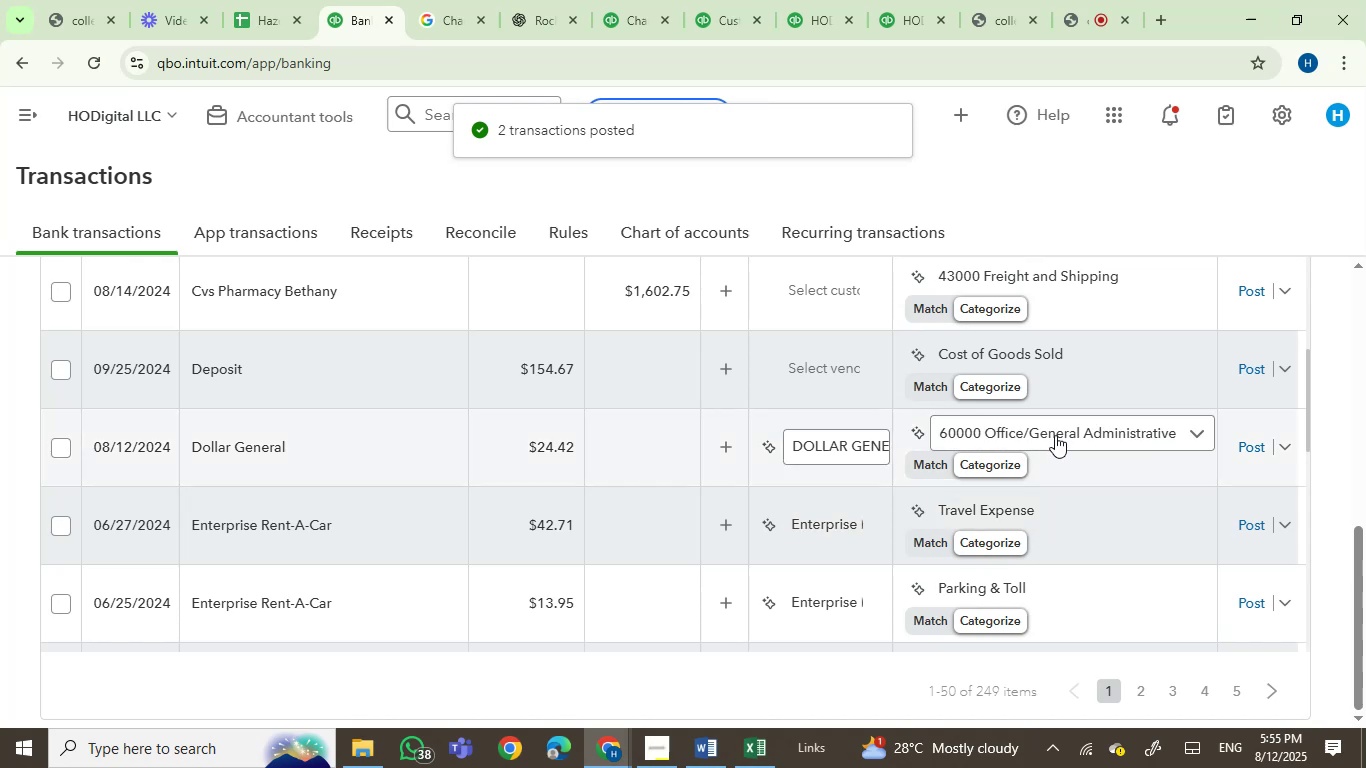 
left_click([1057, 432])
 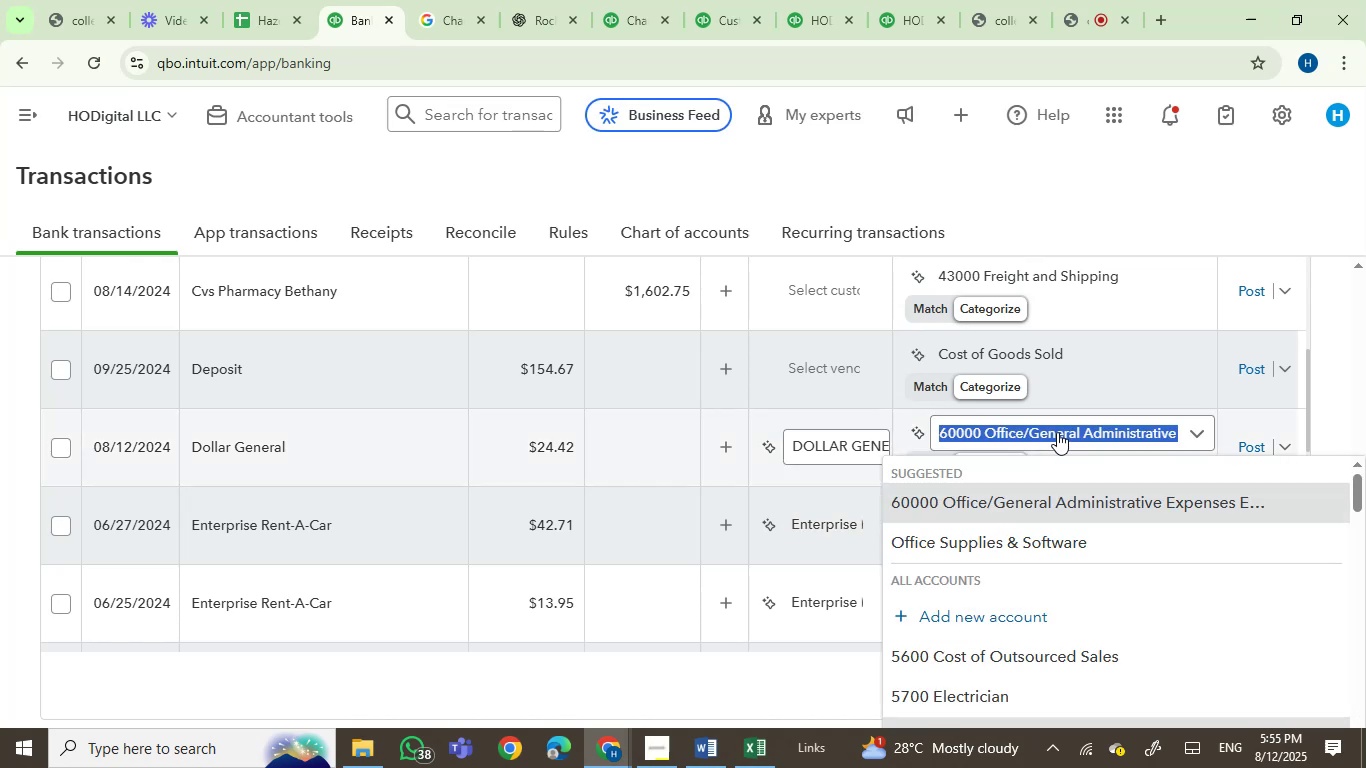 
type(off)
 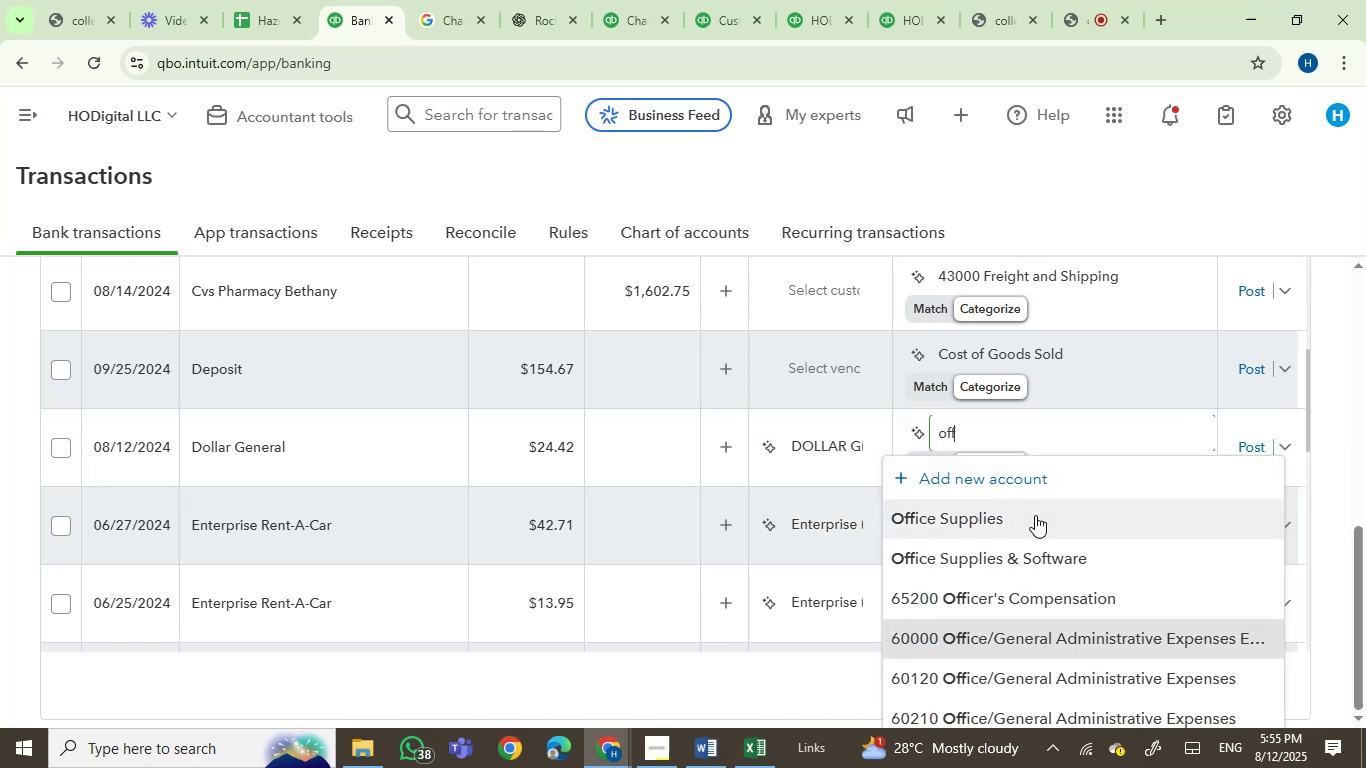 
left_click([1035, 515])
 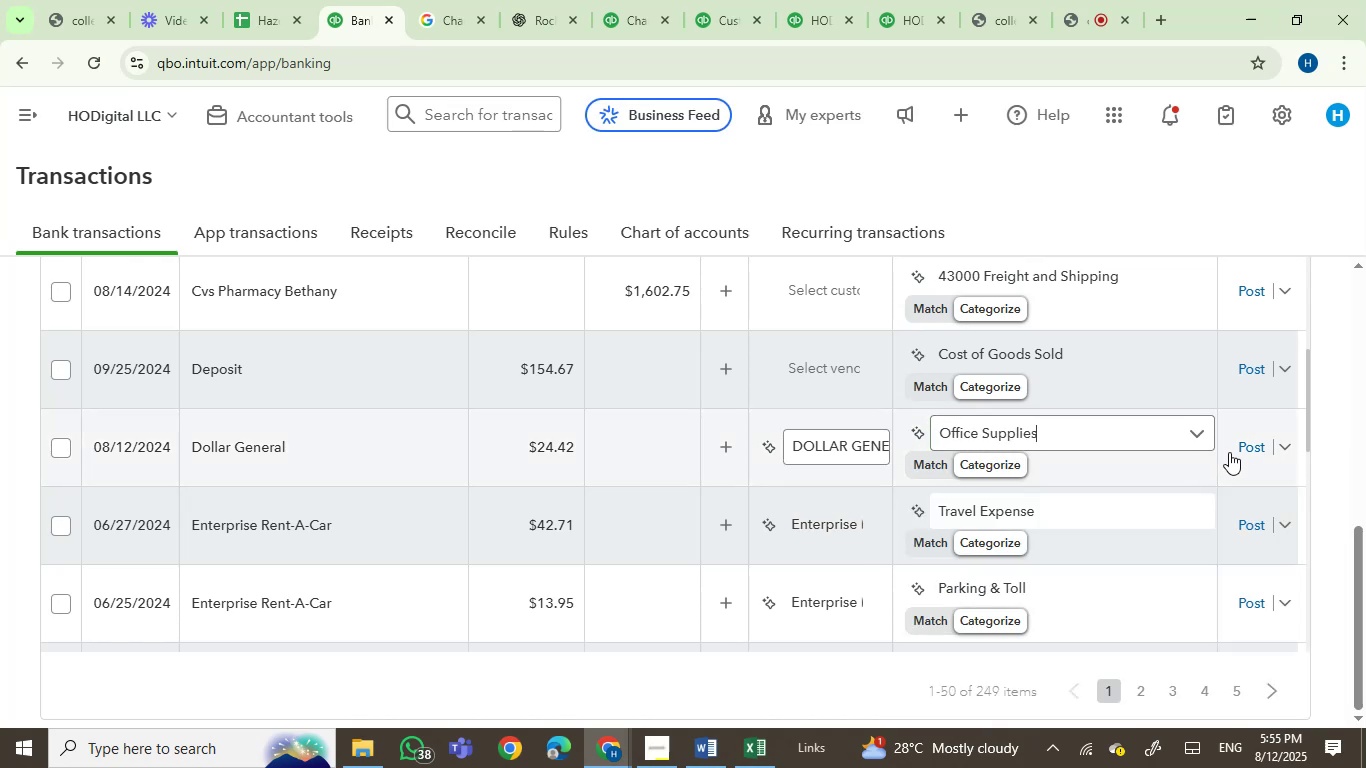 
left_click([1242, 443])
 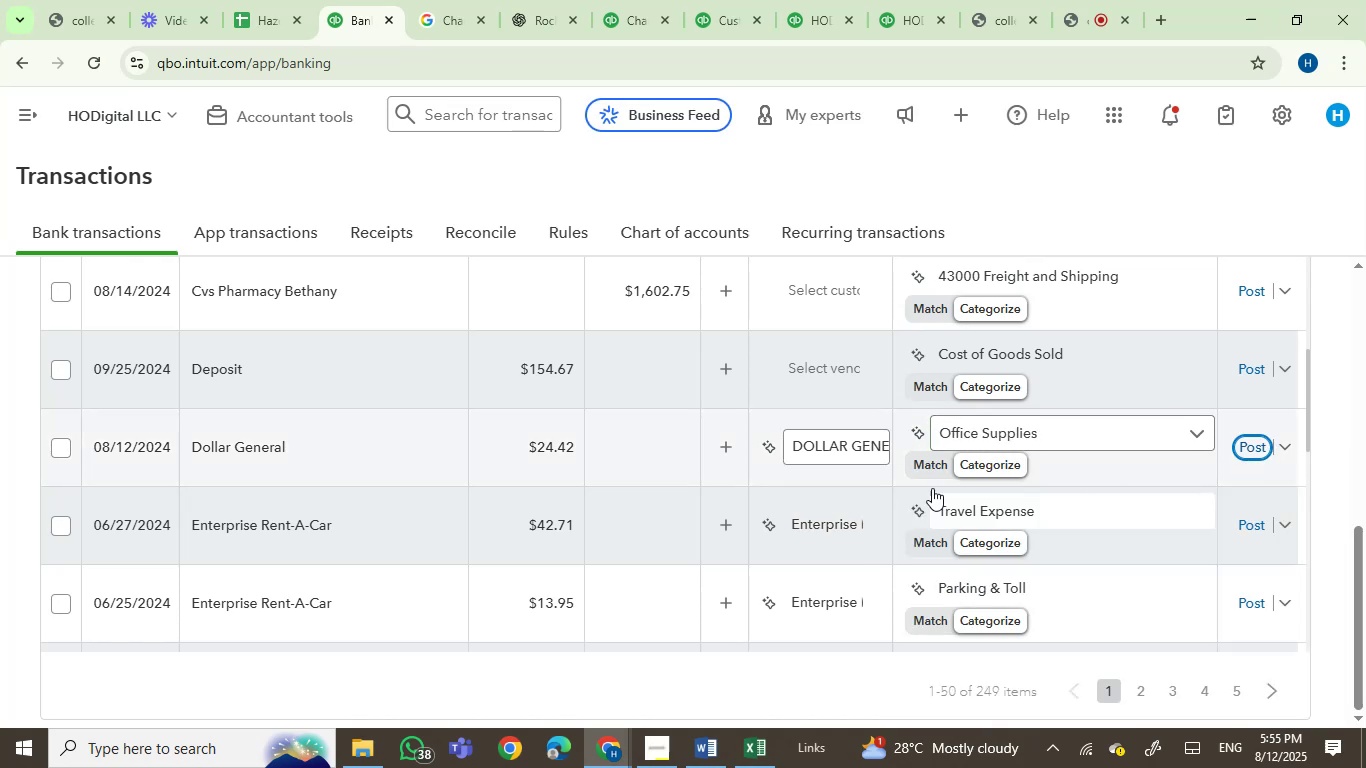 
mouse_move([734, 492])
 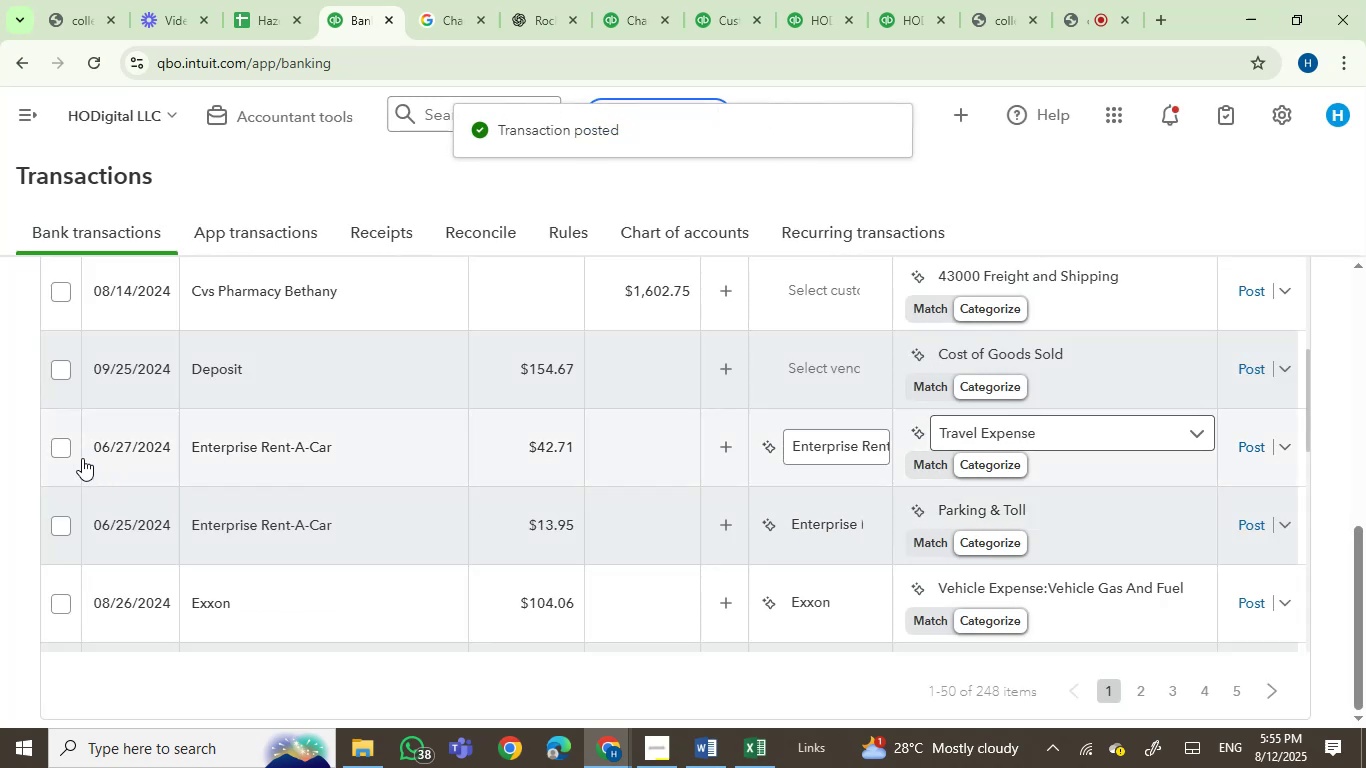 
left_click([67, 450])
 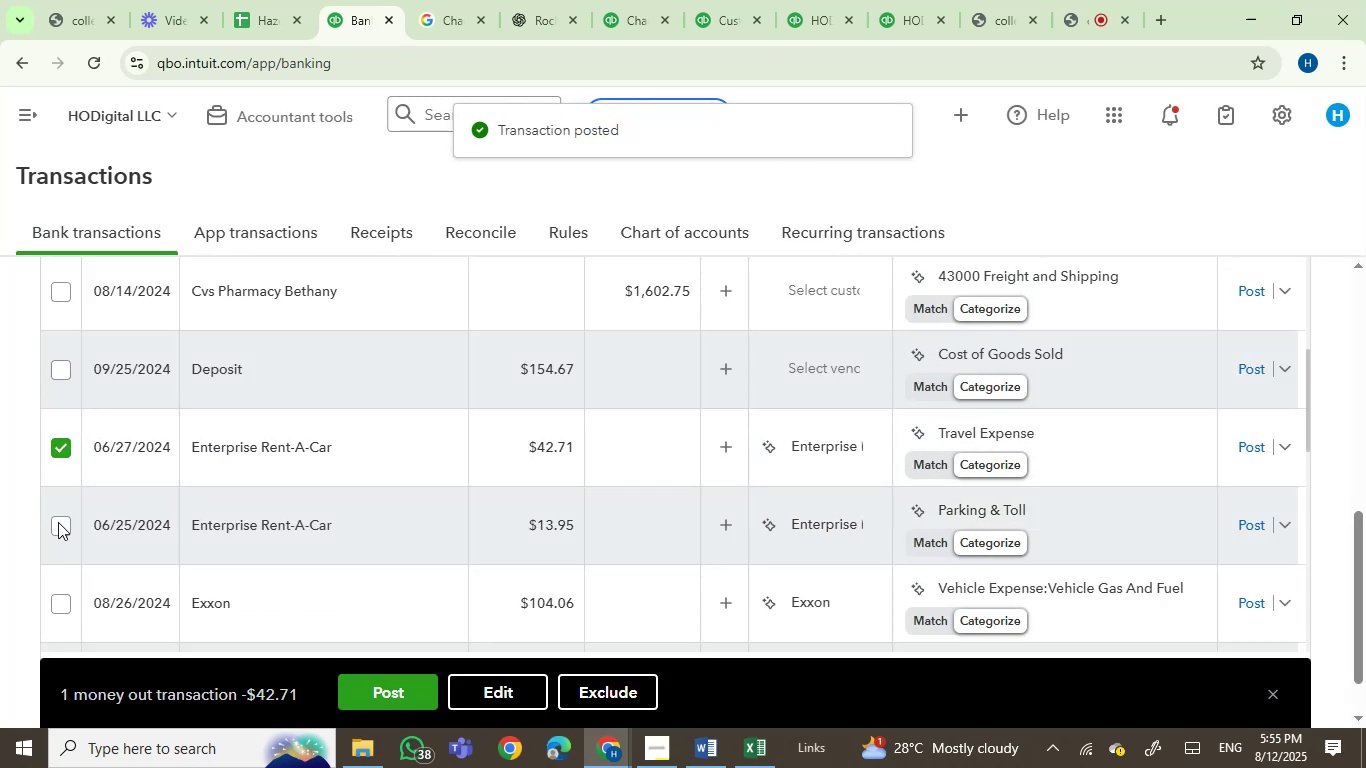 
left_click([58, 522])
 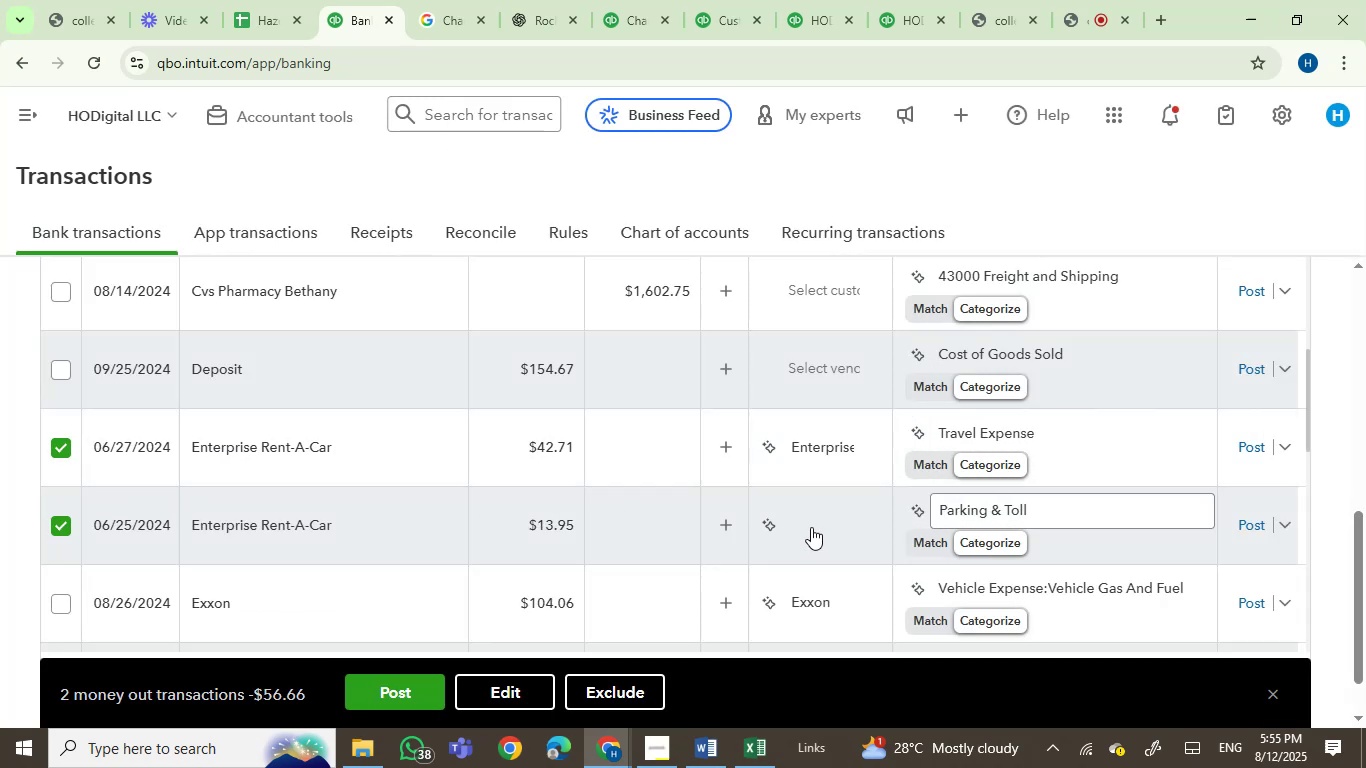 
left_click([501, 695])
 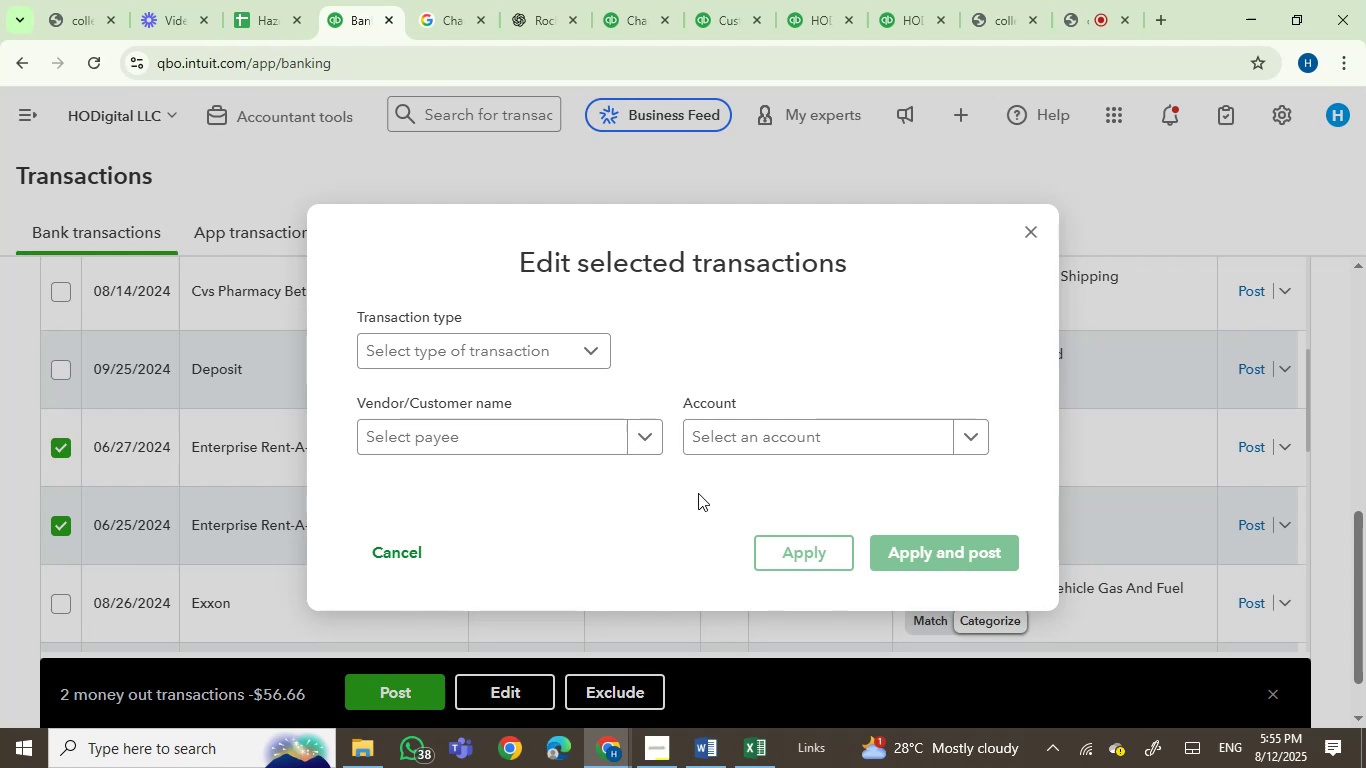 
left_click([743, 439])
 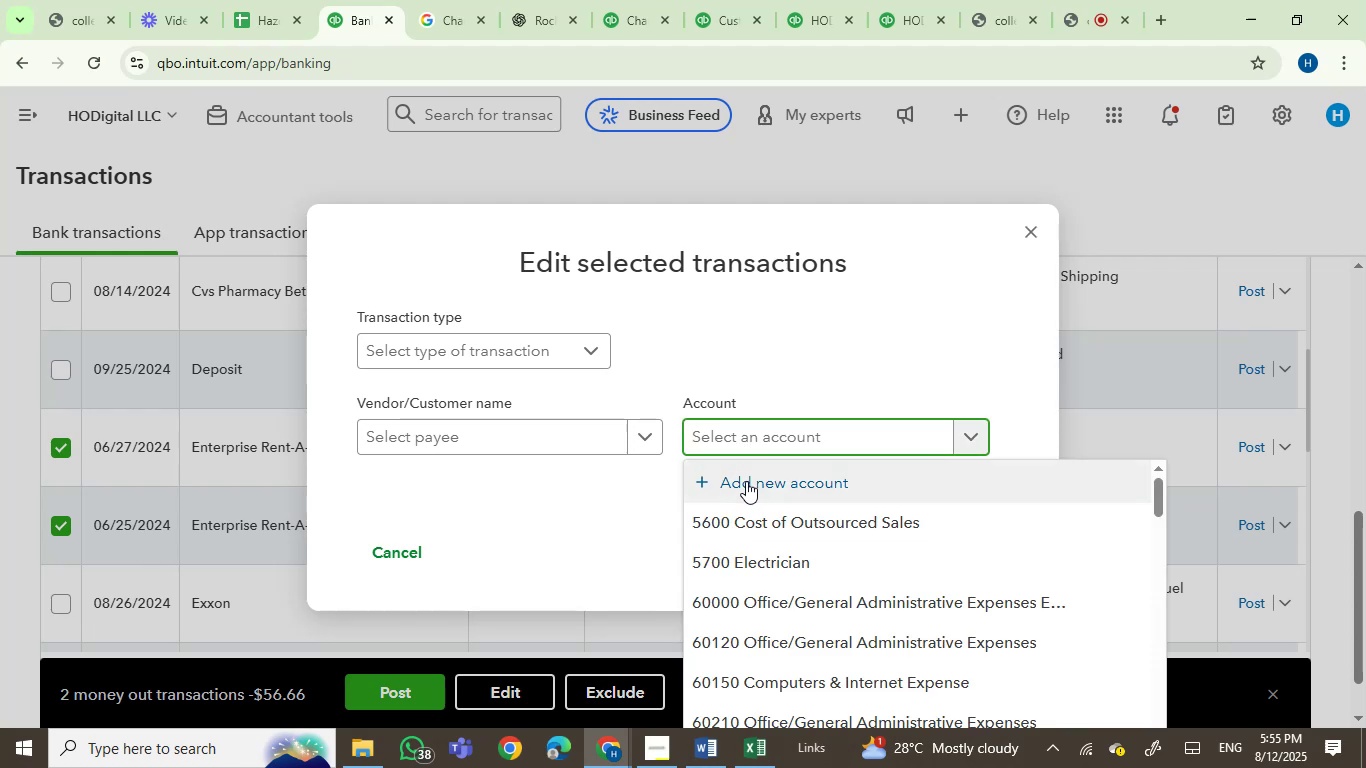 
wait(7.76)
 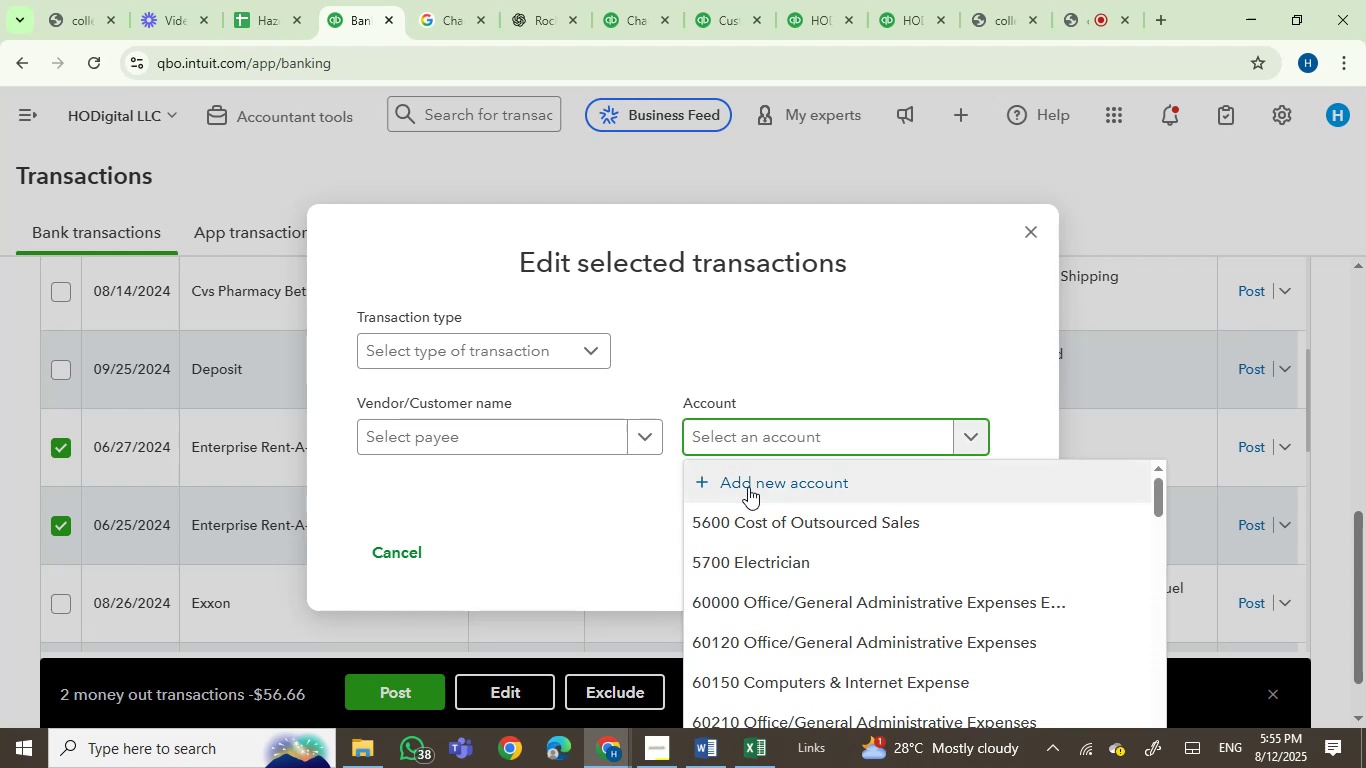 
type(tax)
 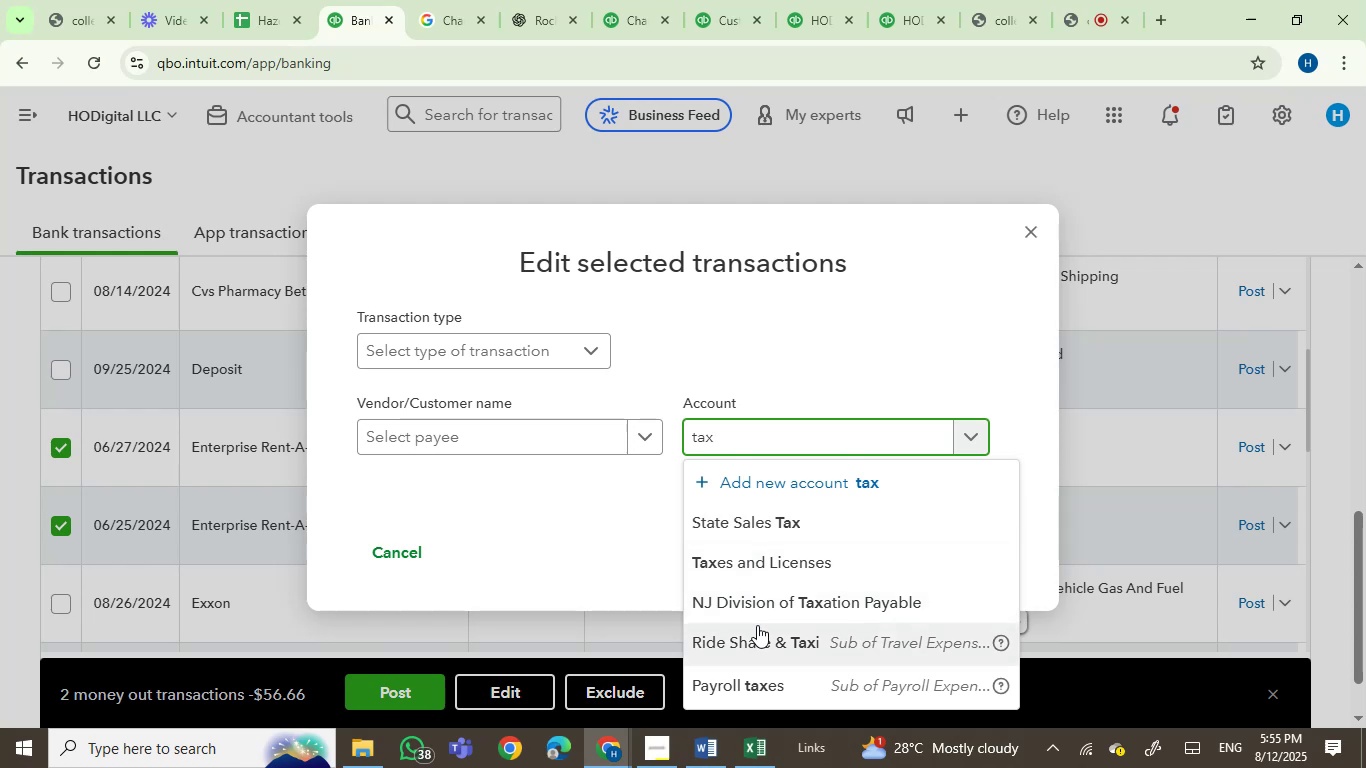 
left_click([779, 645])
 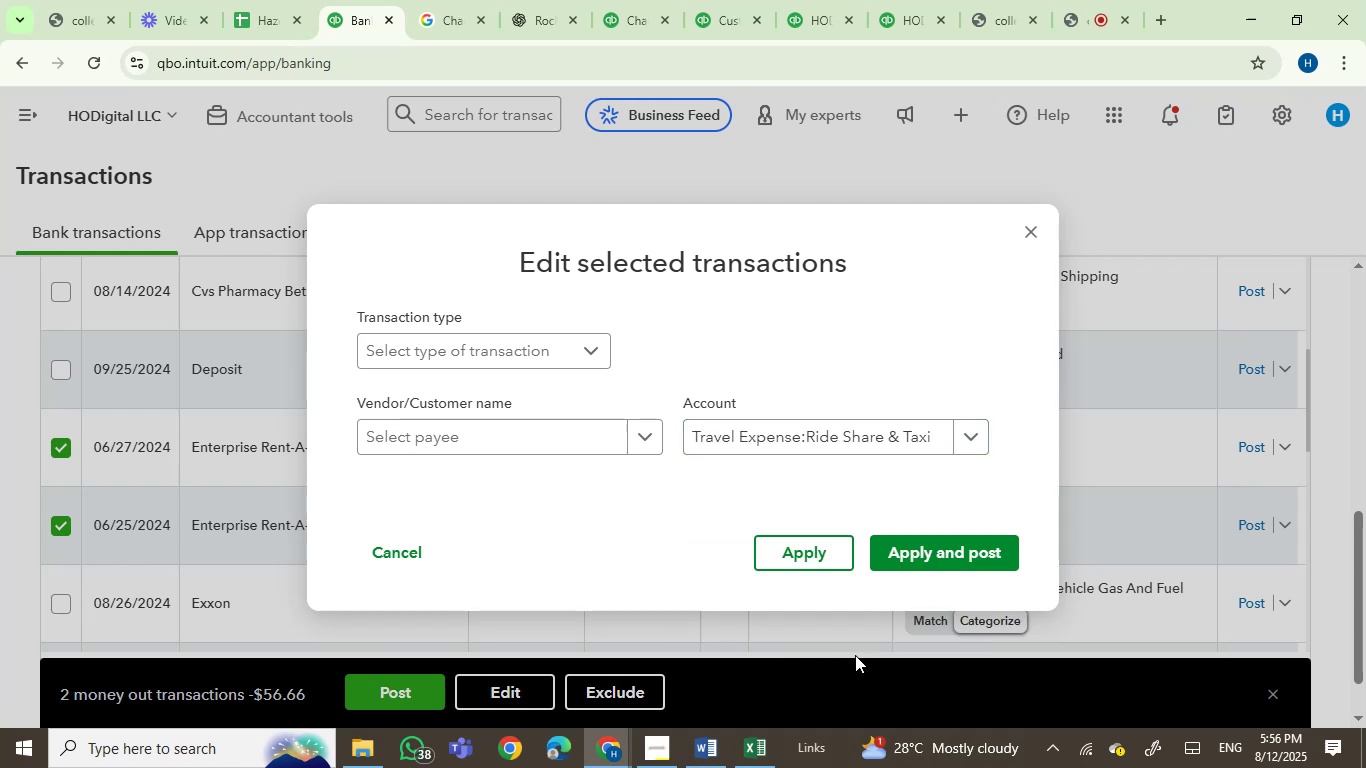 
left_click([941, 557])
 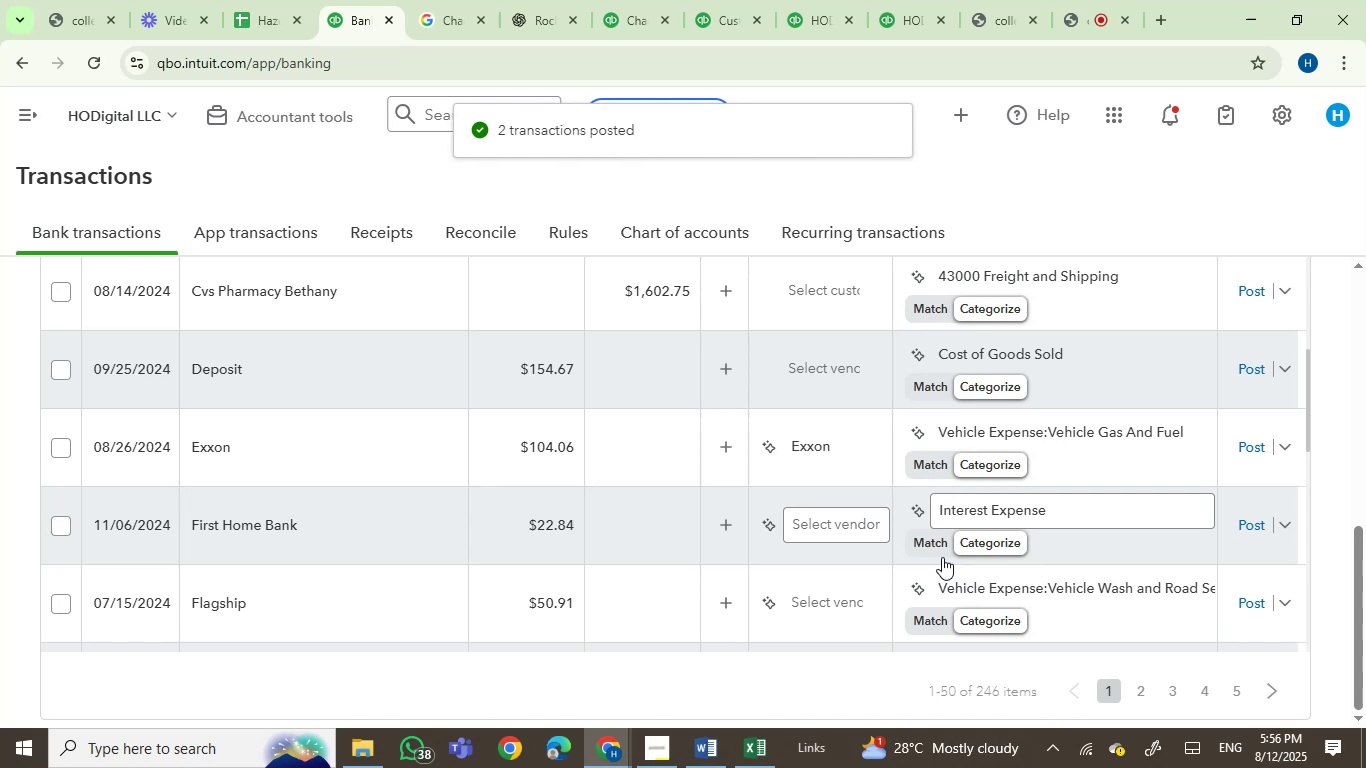 
wait(9.8)
 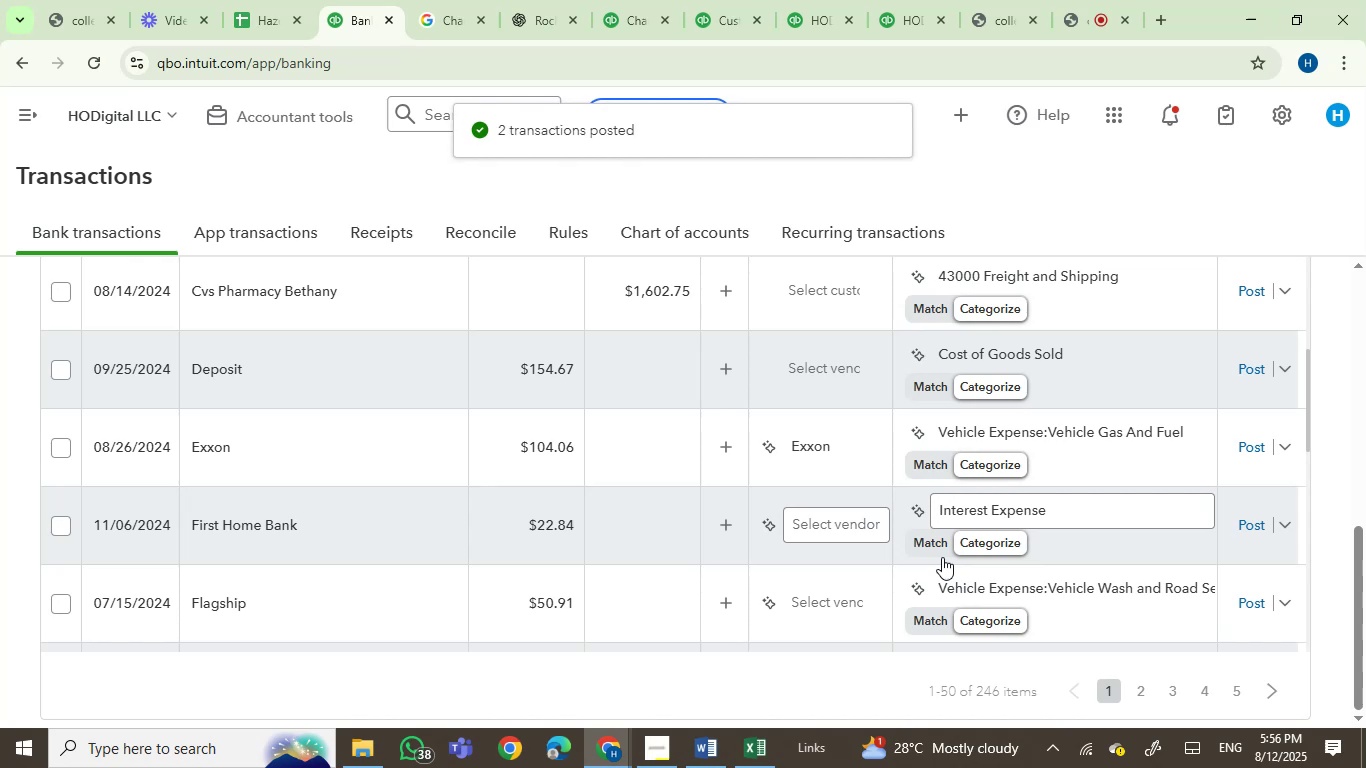 
left_click([1246, 444])
 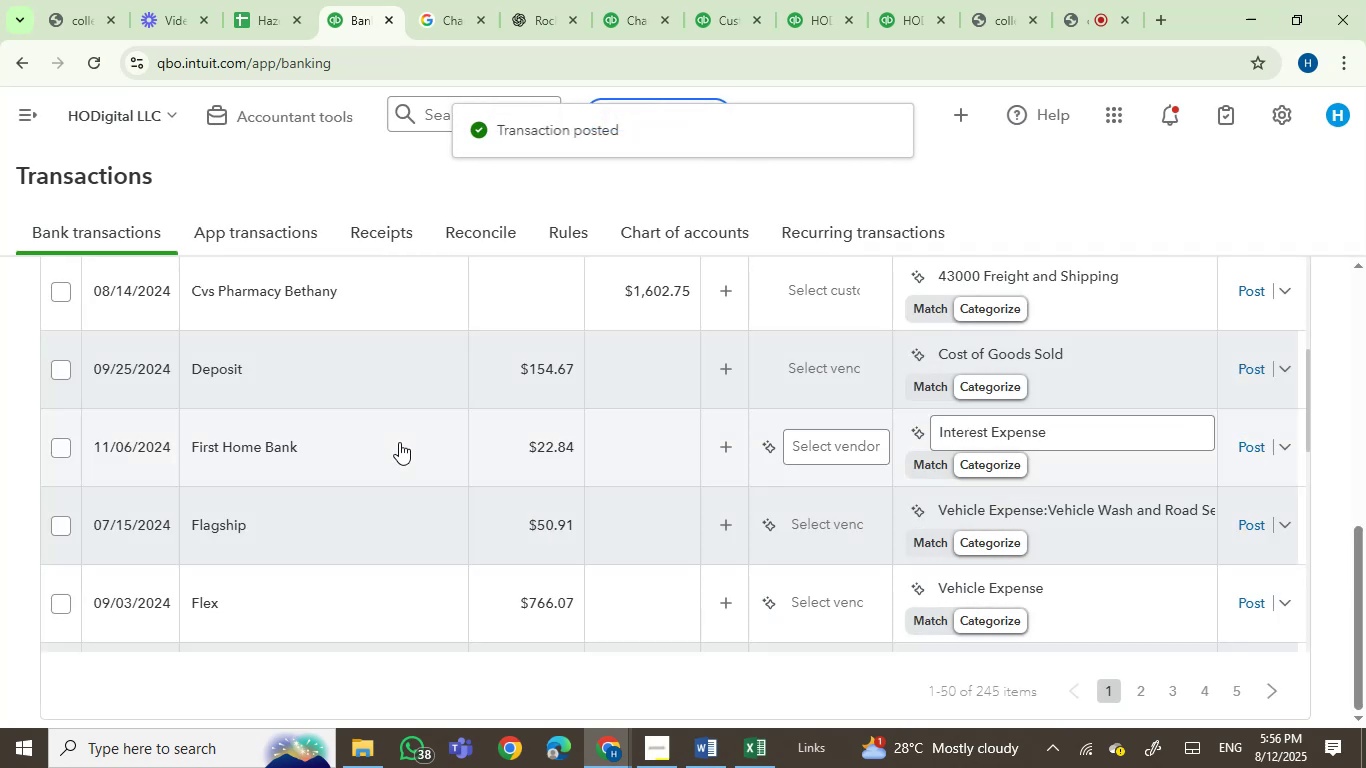 
mouse_move([318, 456])
 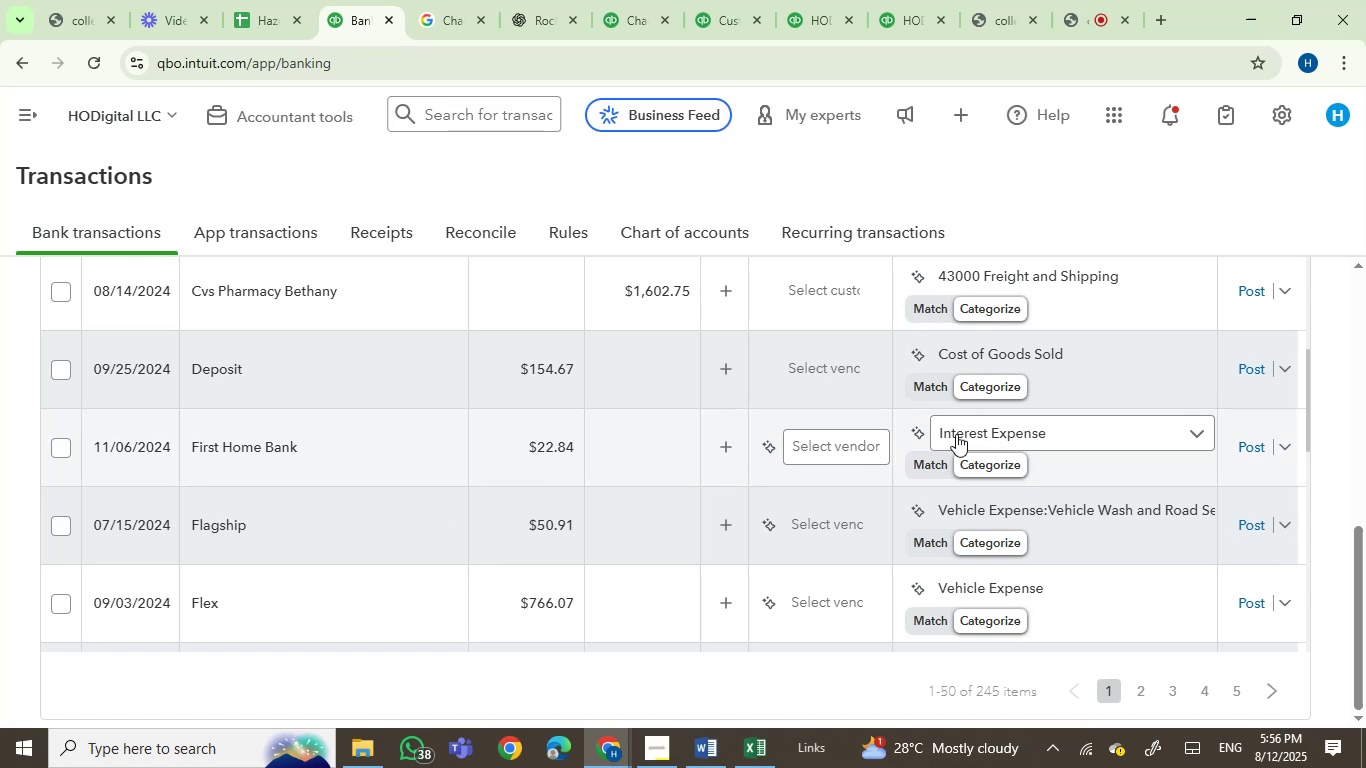 
left_click([966, 430])
 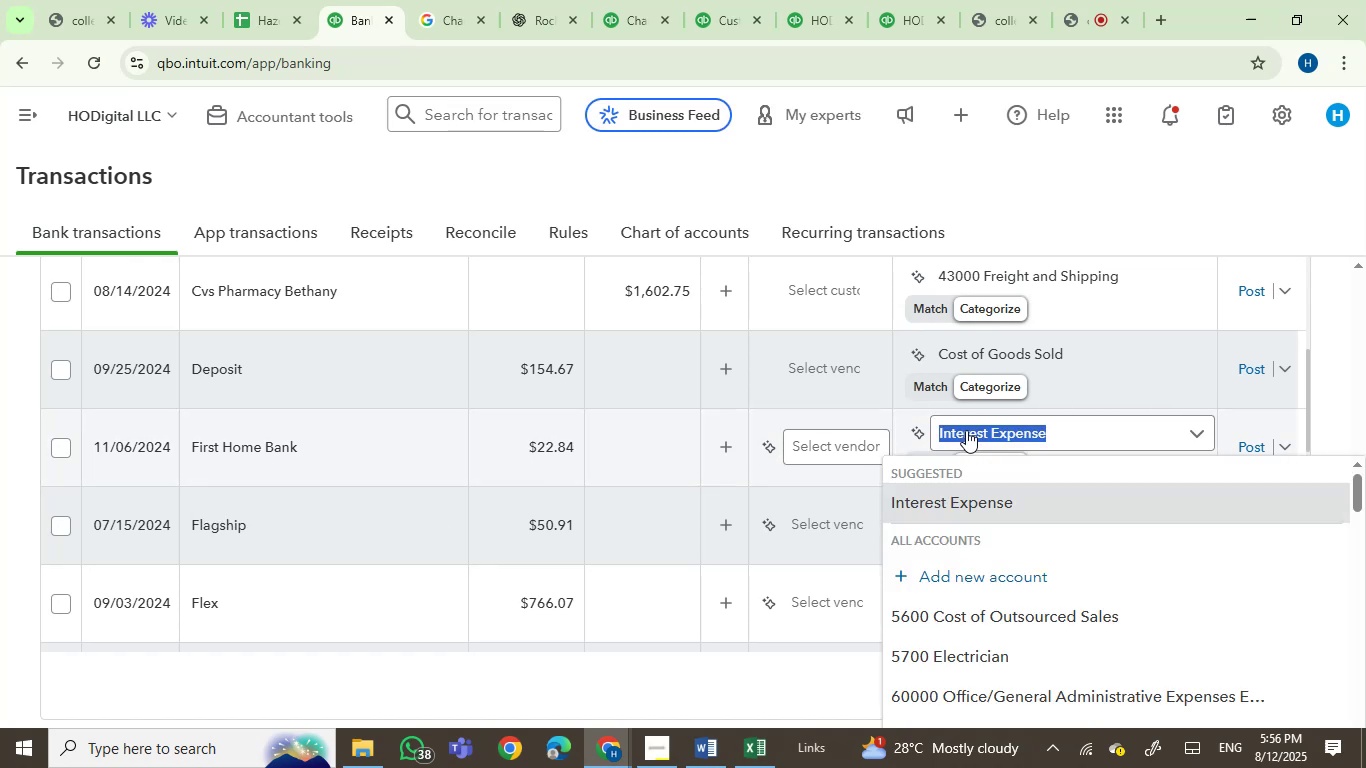 
type(sa)
 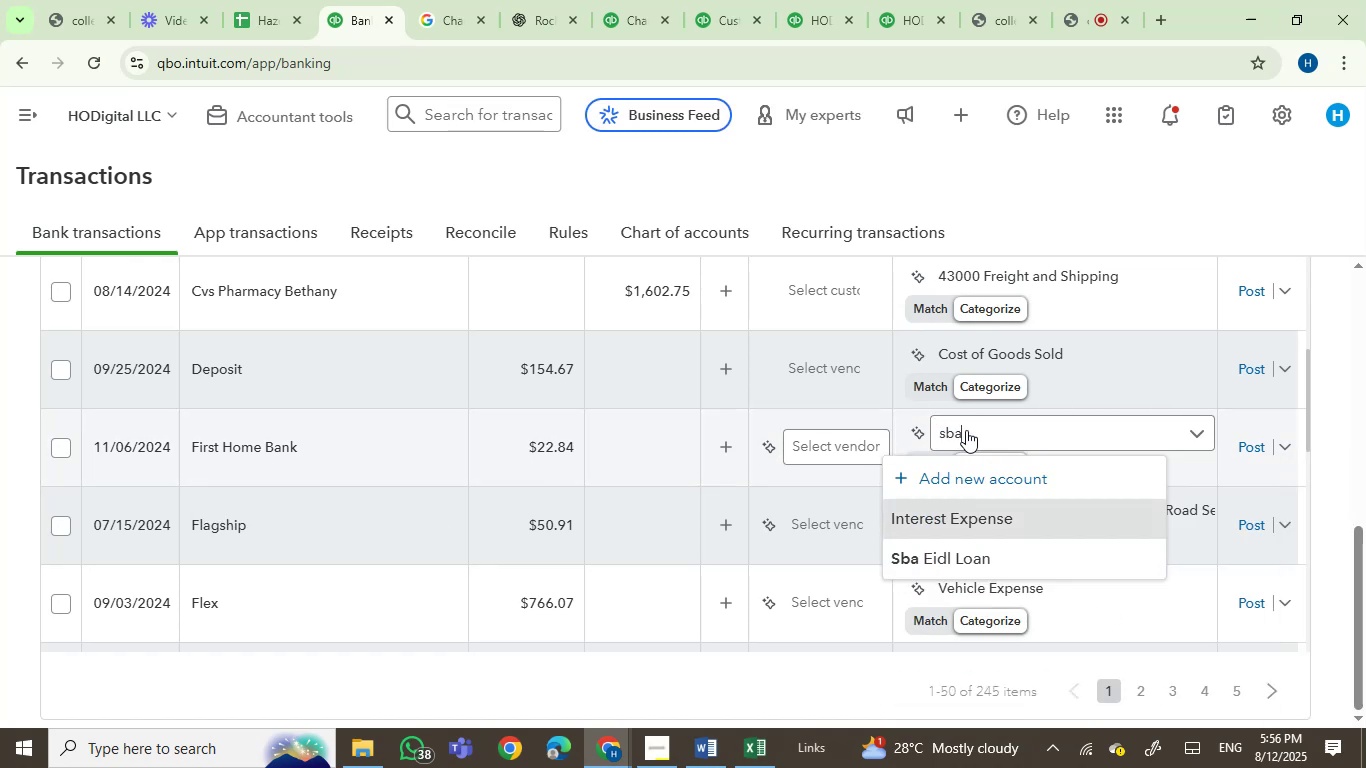 
hold_key(key=B, duration=0.52)
 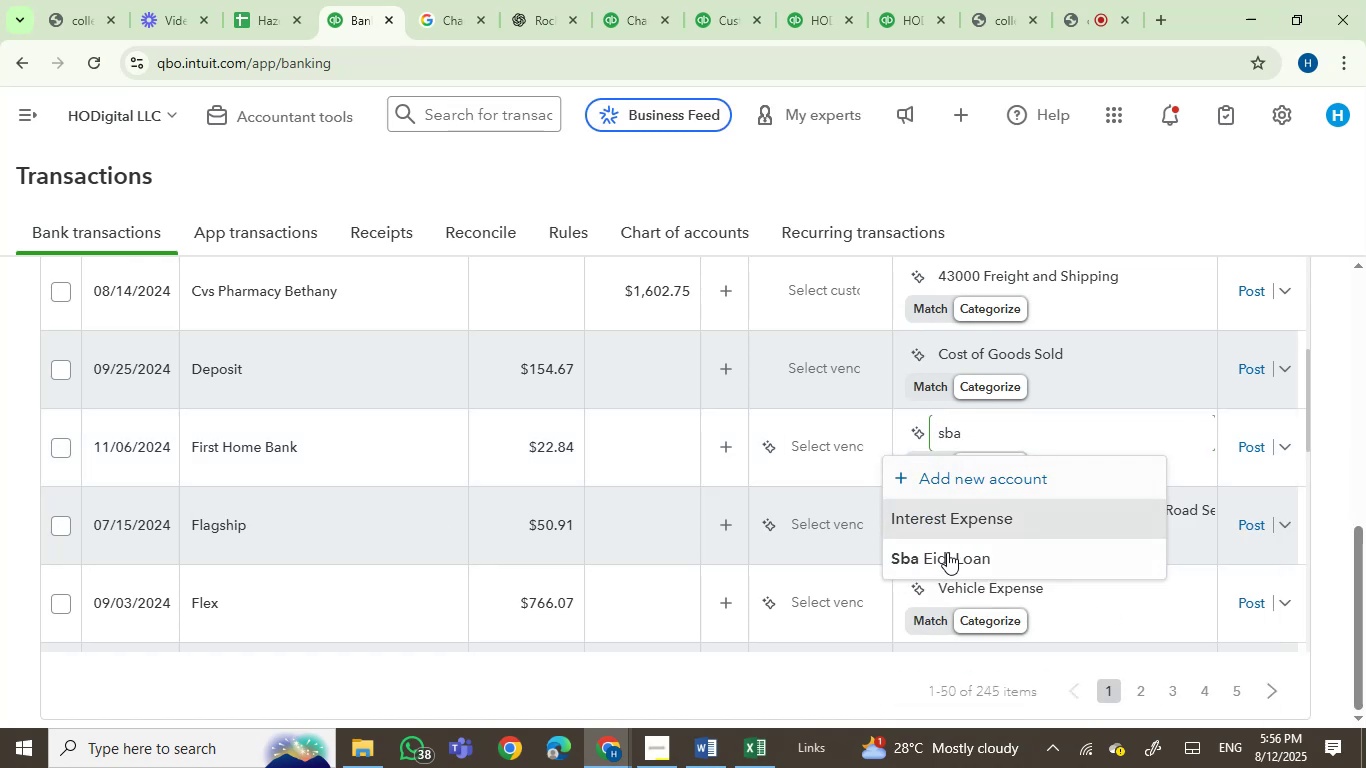 
left_click([944, 564])
 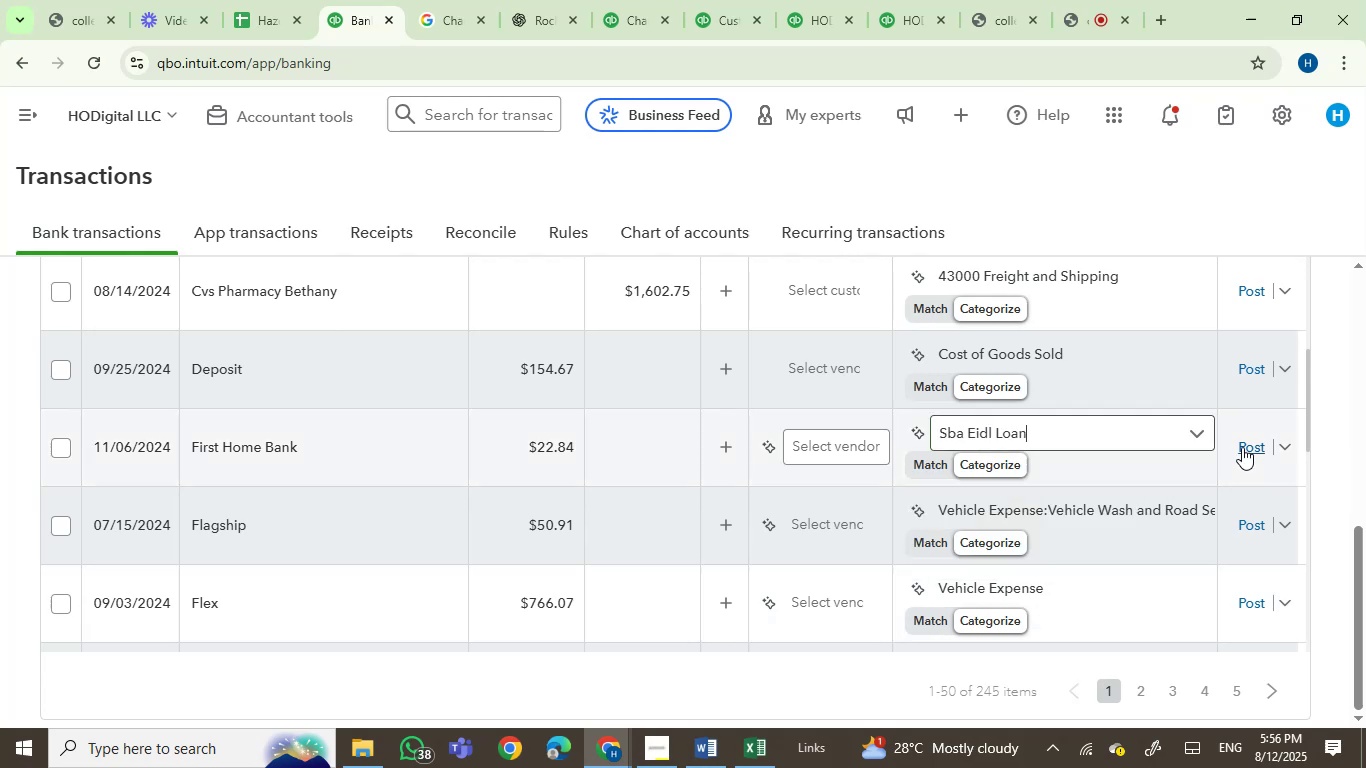 
left_click([1242, 447])
 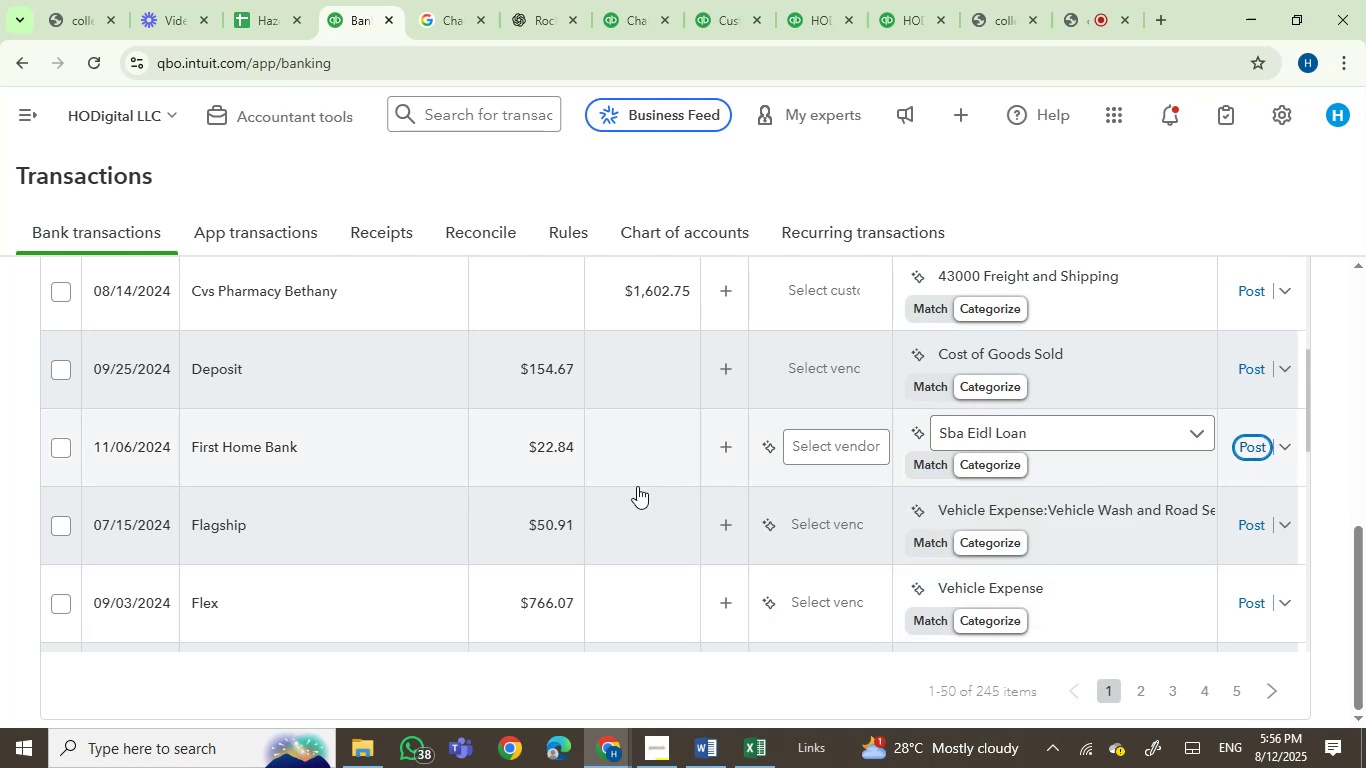 
mouse_move([449, 502])
 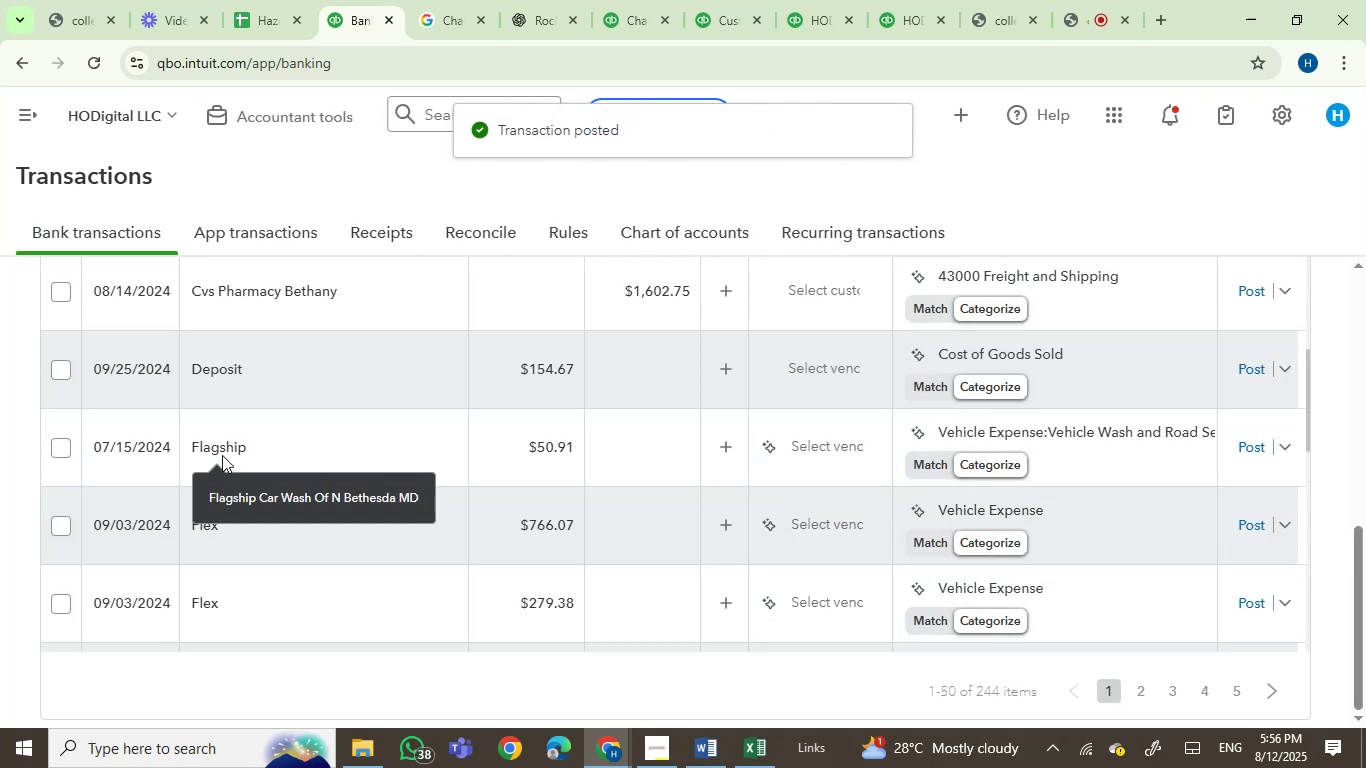 
left_click([335, 460])
 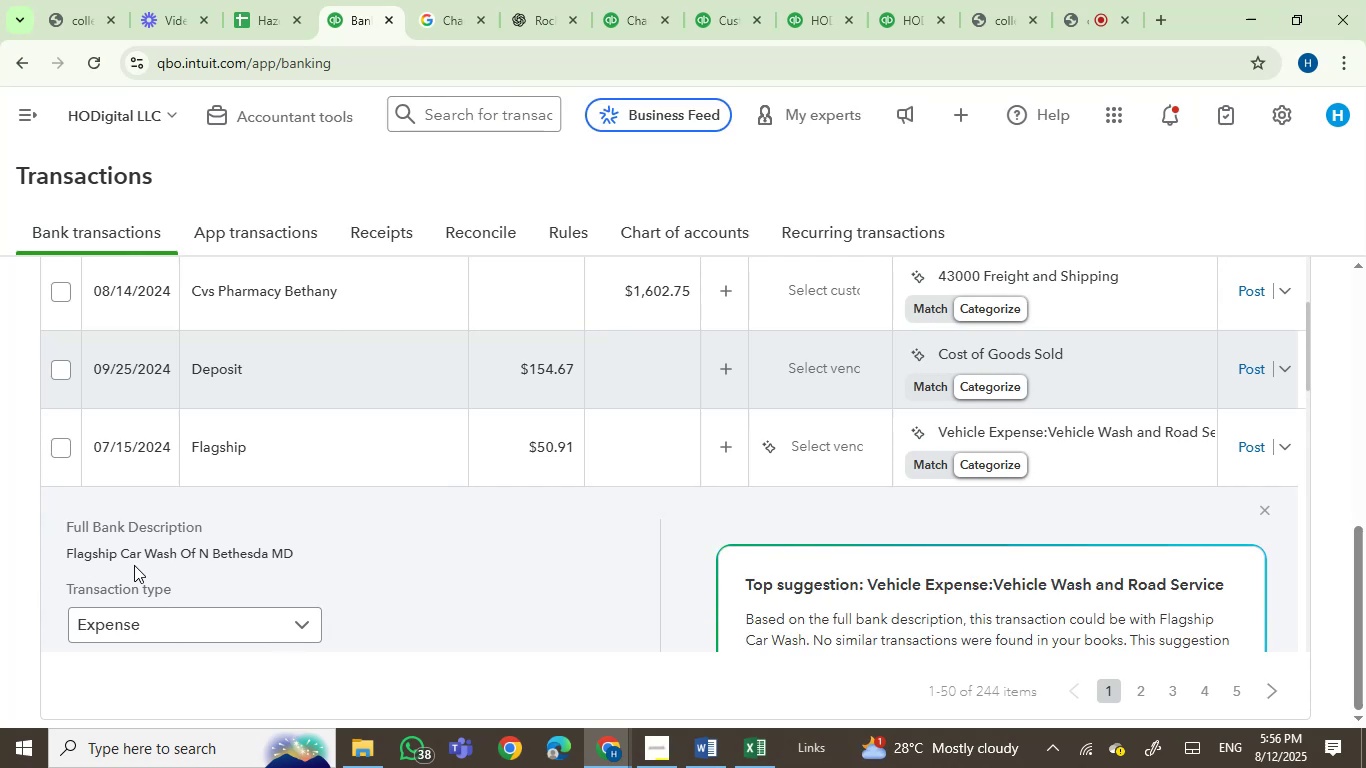 
wait(5.24)
 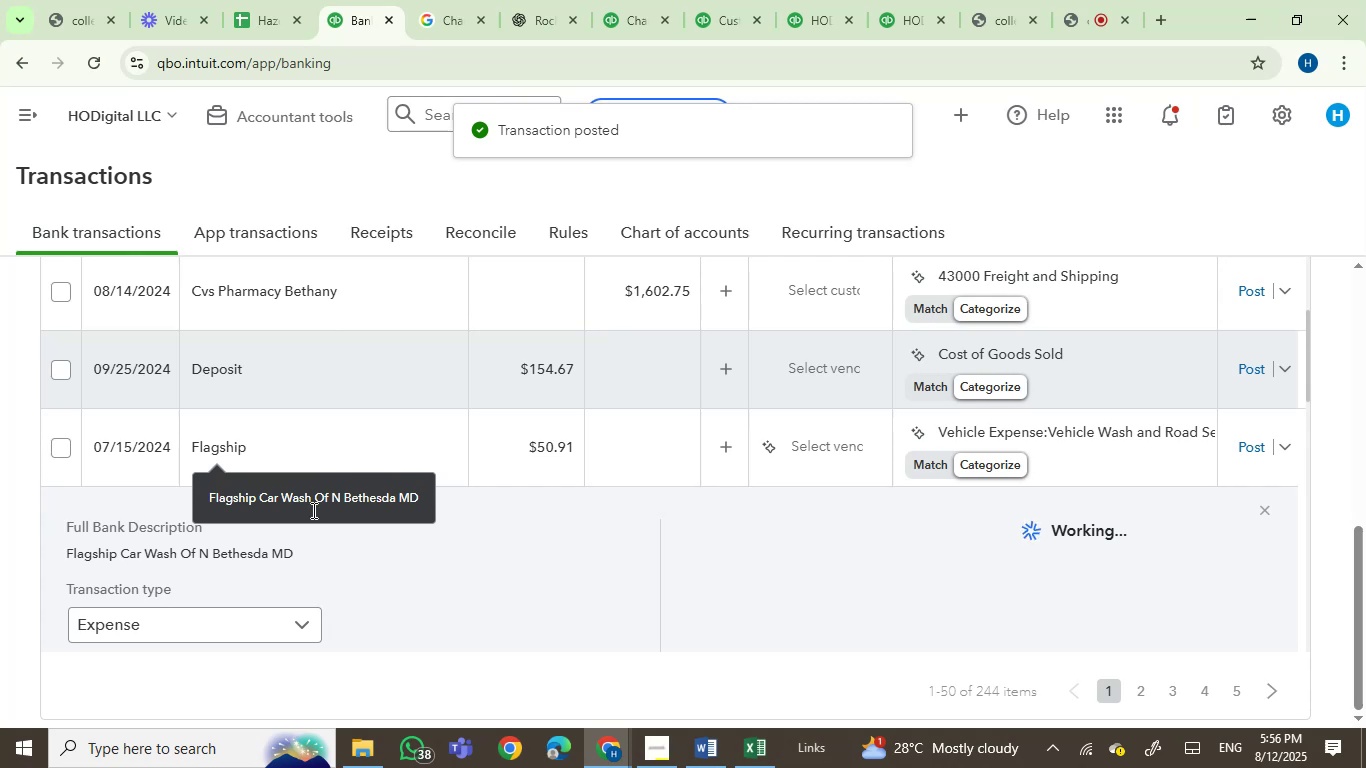 
left_click([92, 560])
 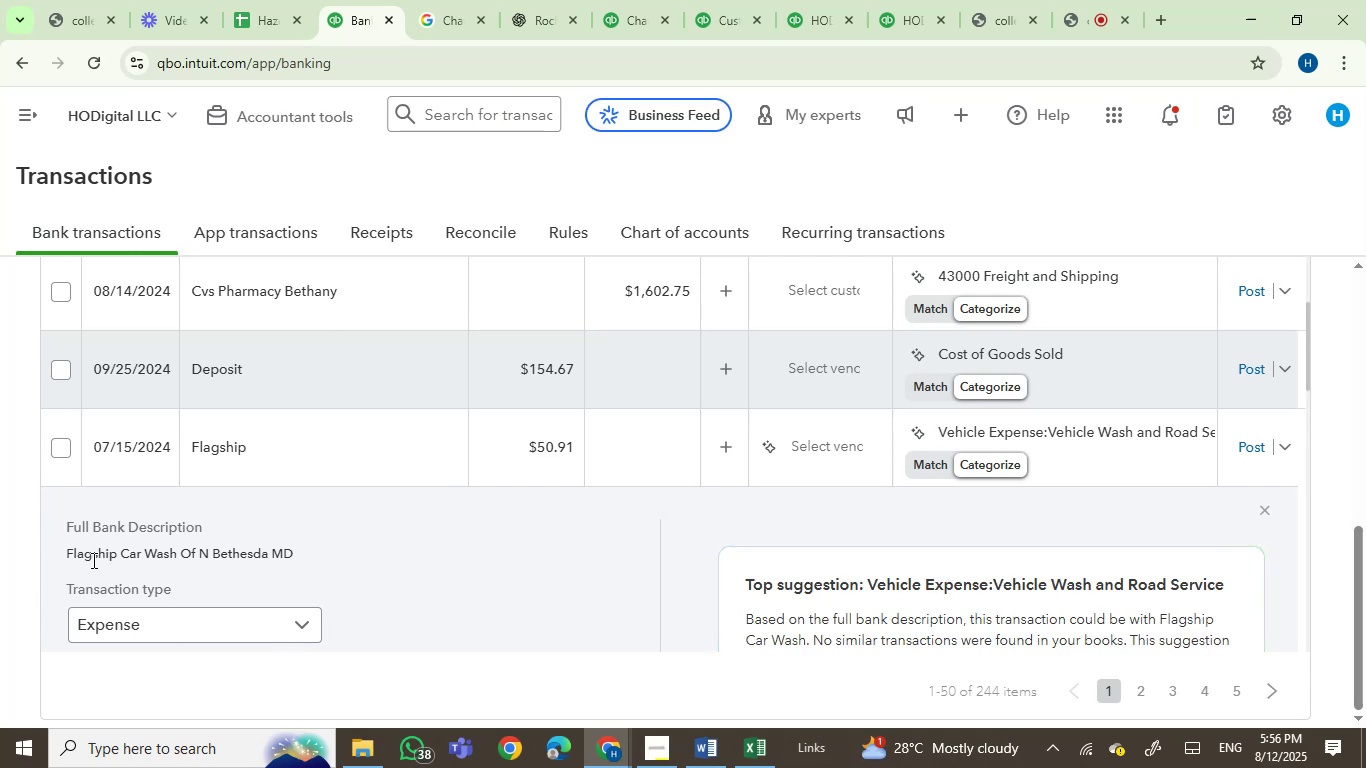 
left_click_drag(start_coordinate=[92, 560], to_coordinate=[195, 567])
 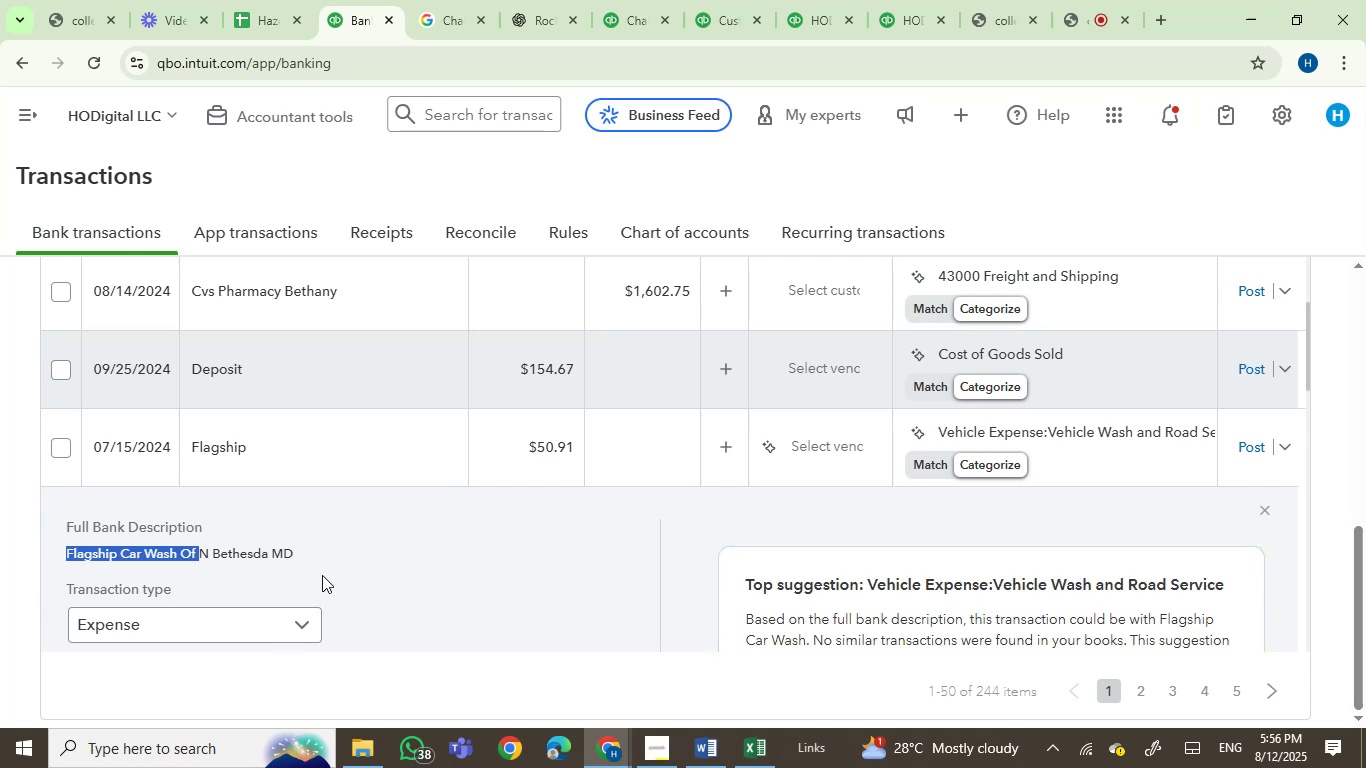 
key(Control+ControlLeft)
 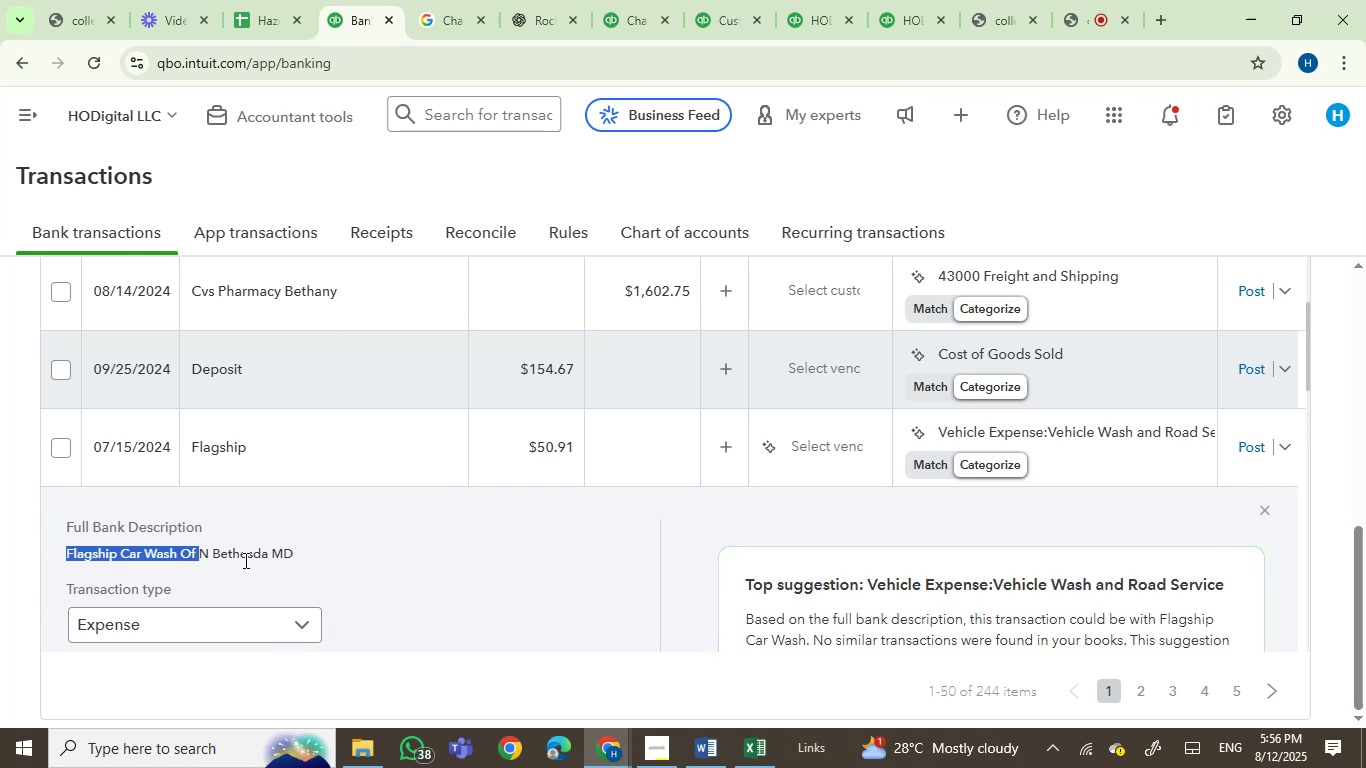 
left_click([244, 560])
 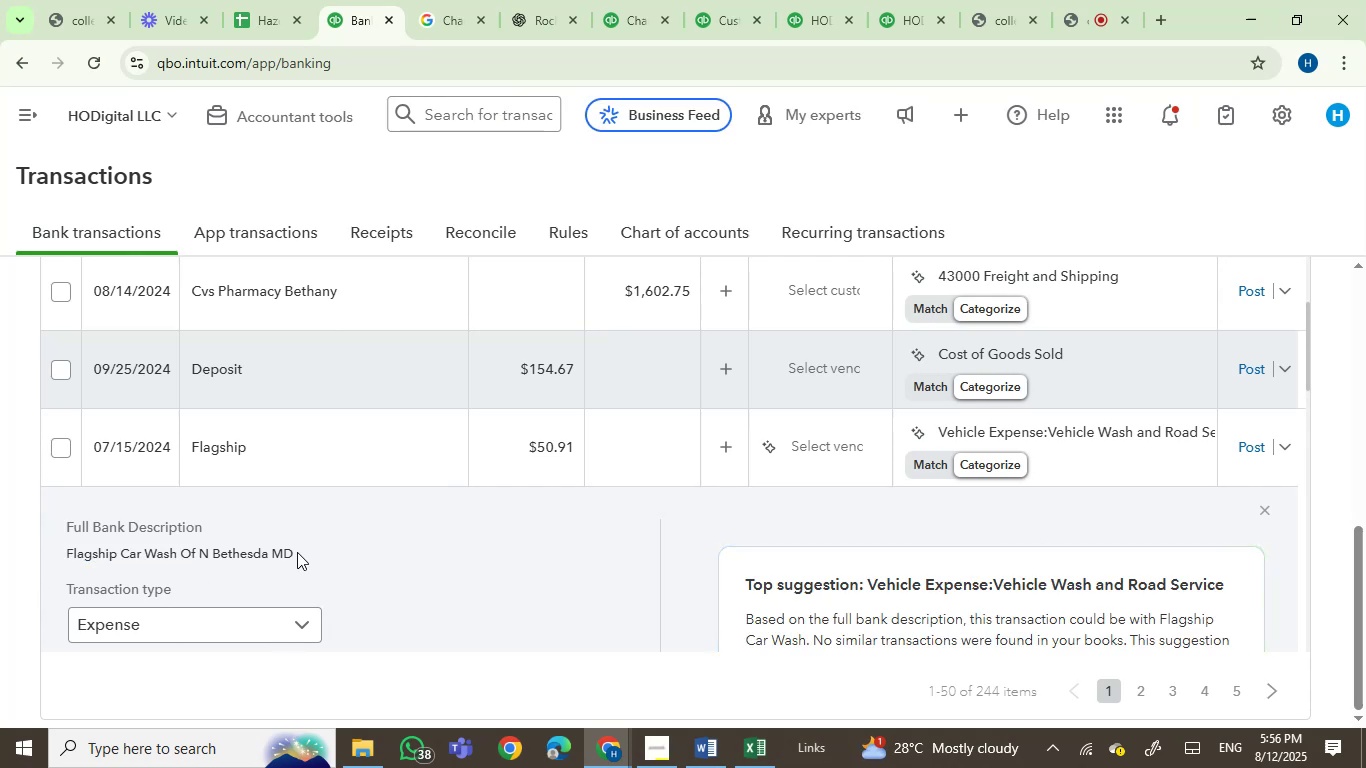 
left_click_drag(start_coordinate=[292, 551], to_coordinate=[68, 550])
 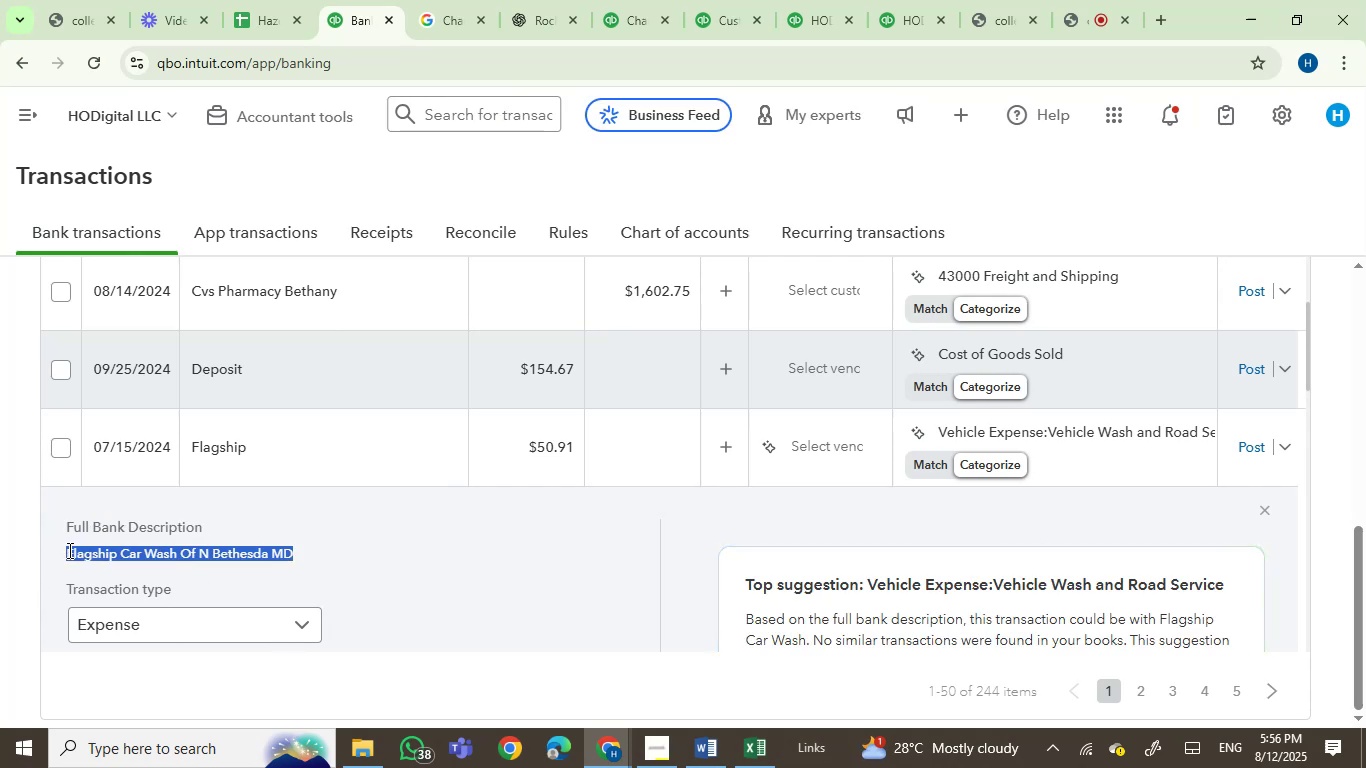 
key(Control+C)
 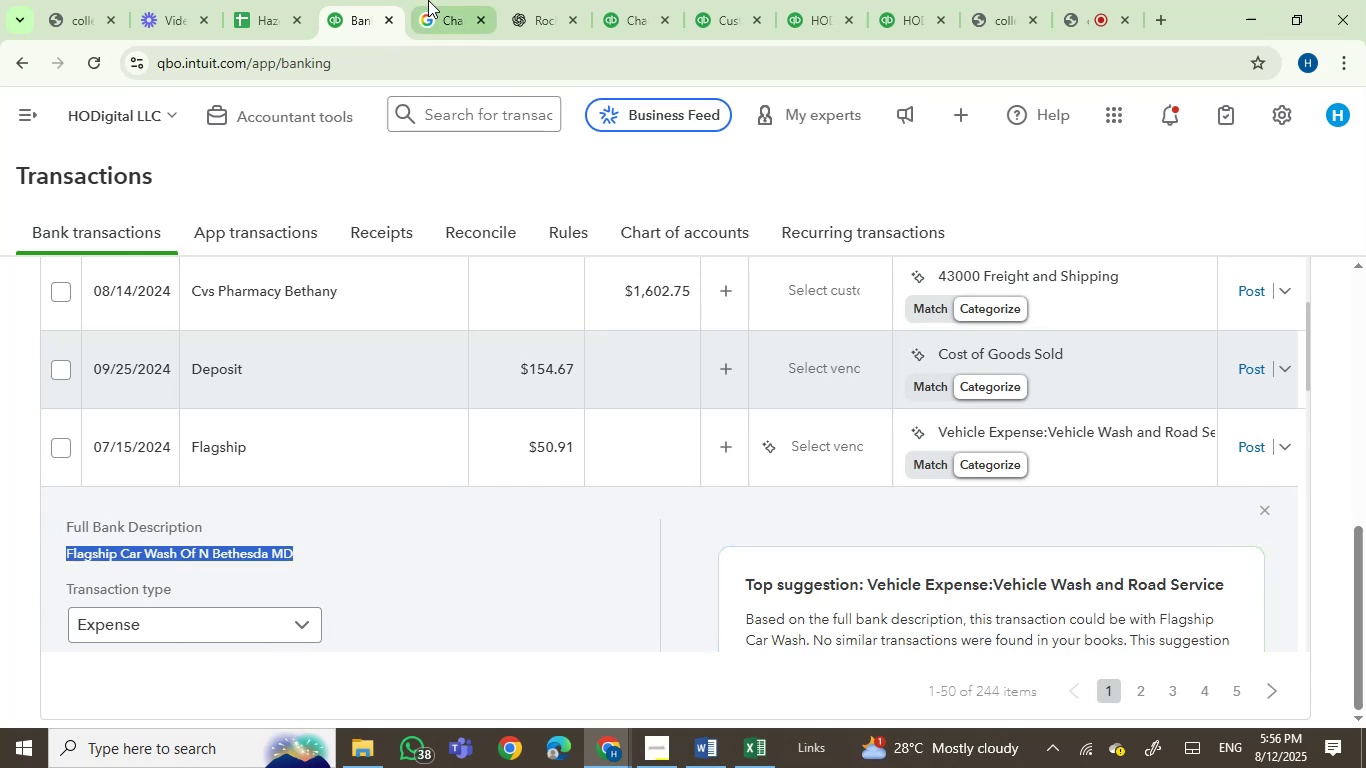 
left_click([437, 0])
 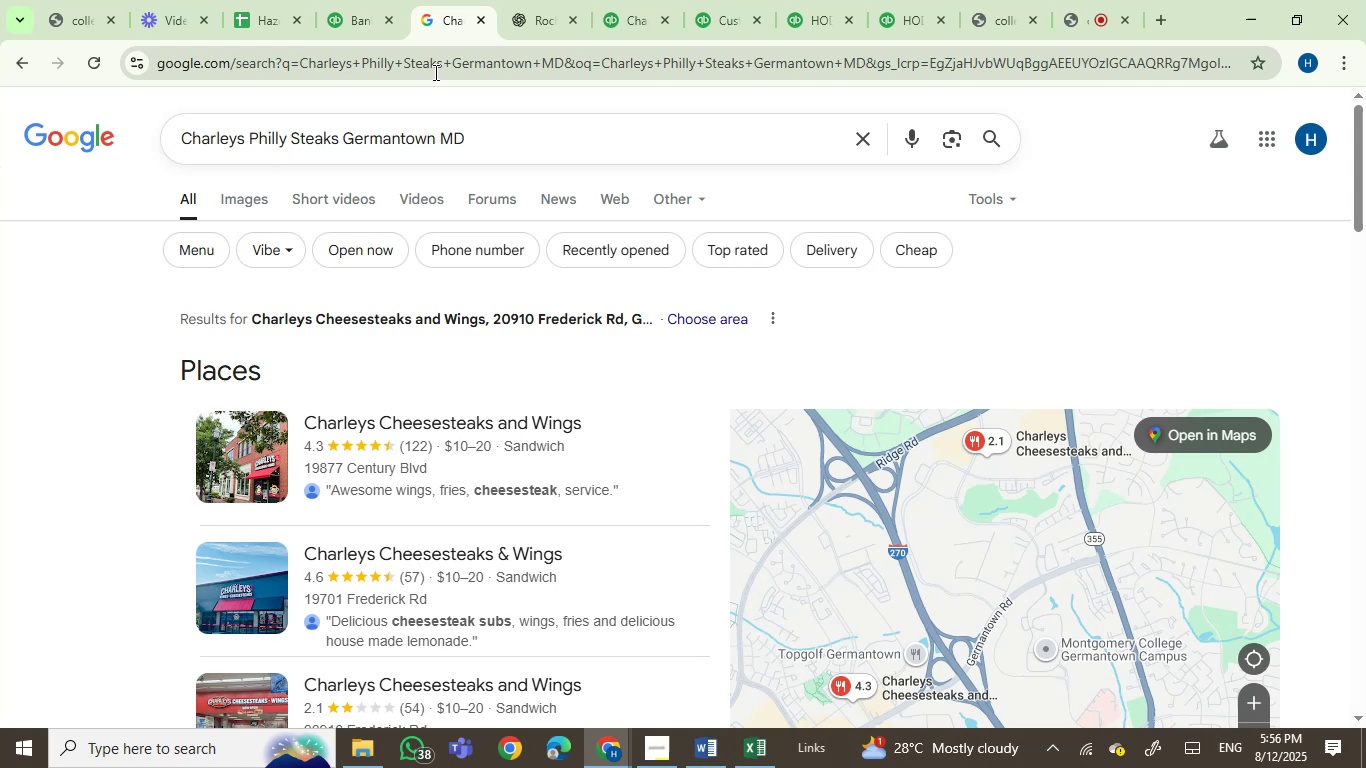 
left_click([436, 66])
 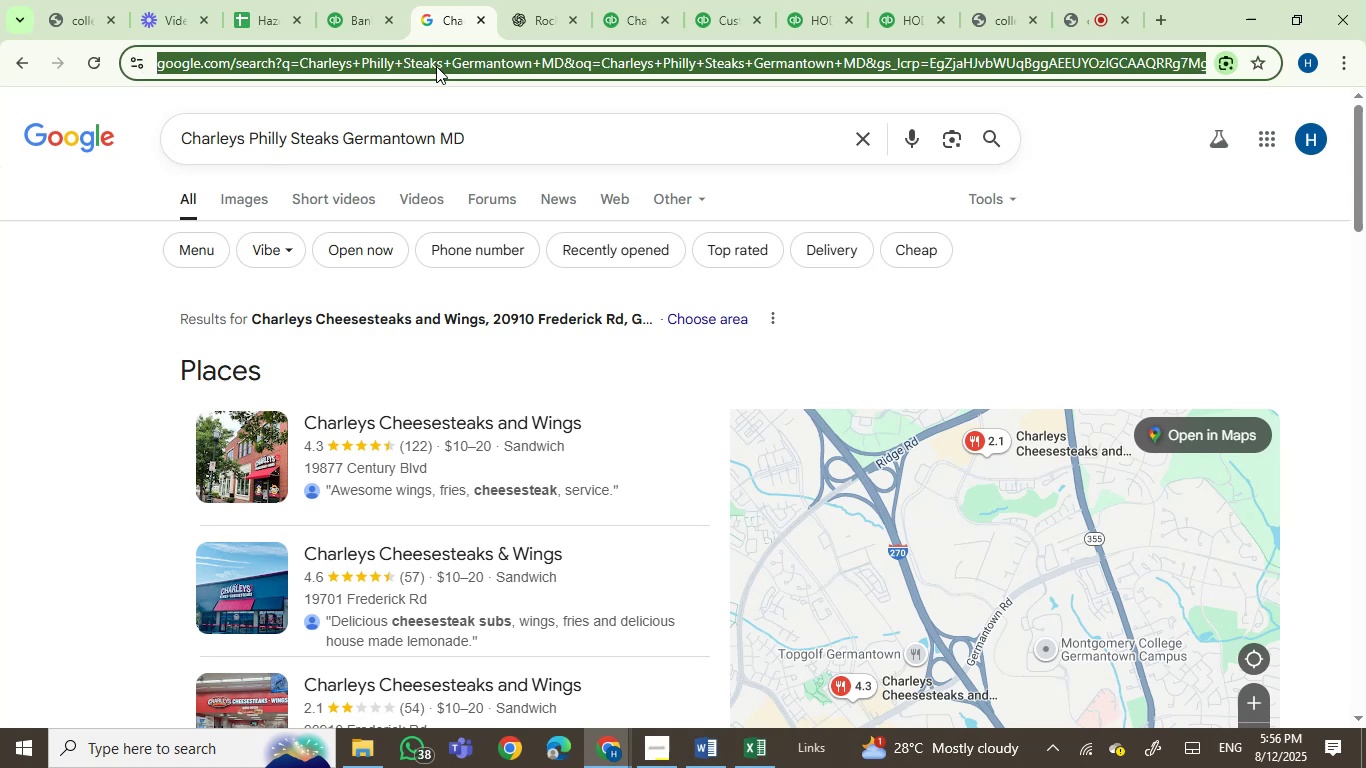 
key(Control+V)
 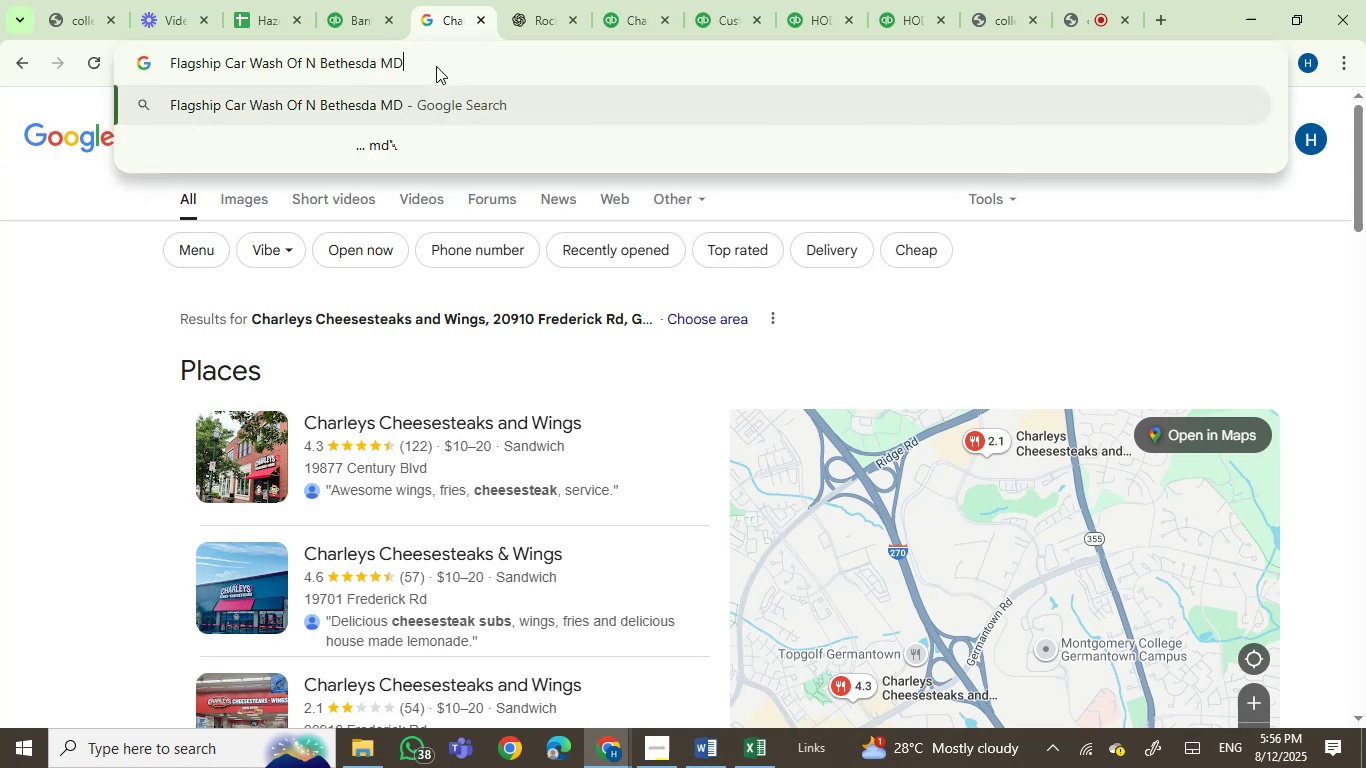 
key(Enter)
 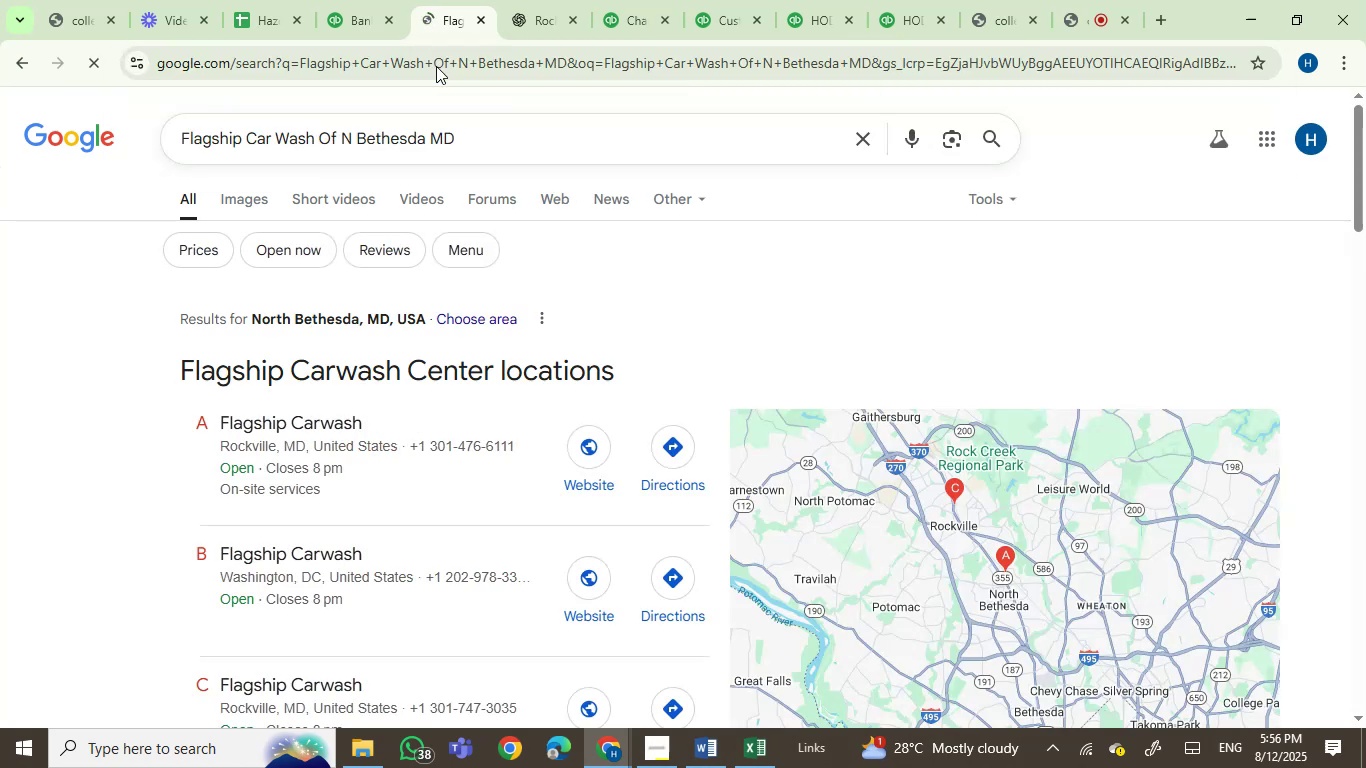 
wait(10.05)
 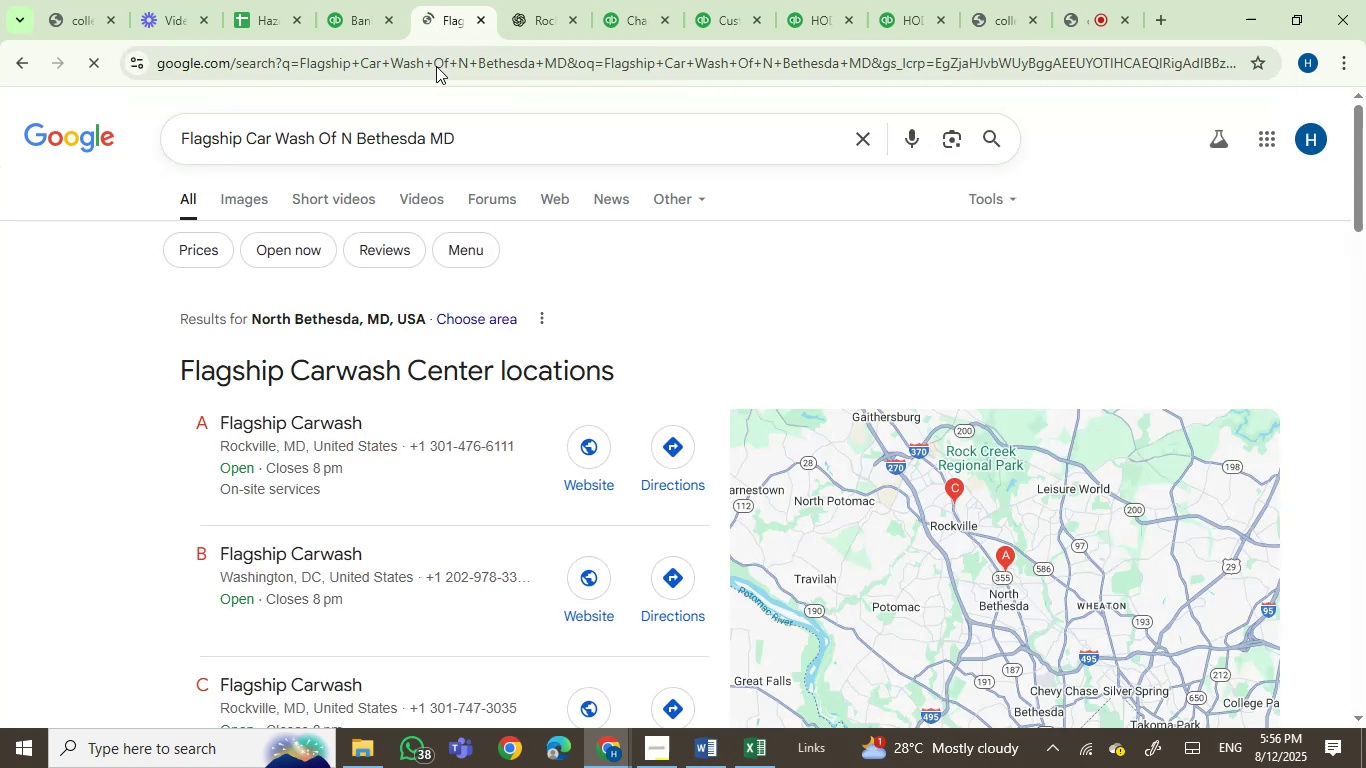 
scroll: coordinate [0, 477], scroll_direction: down, amount: 6.0
 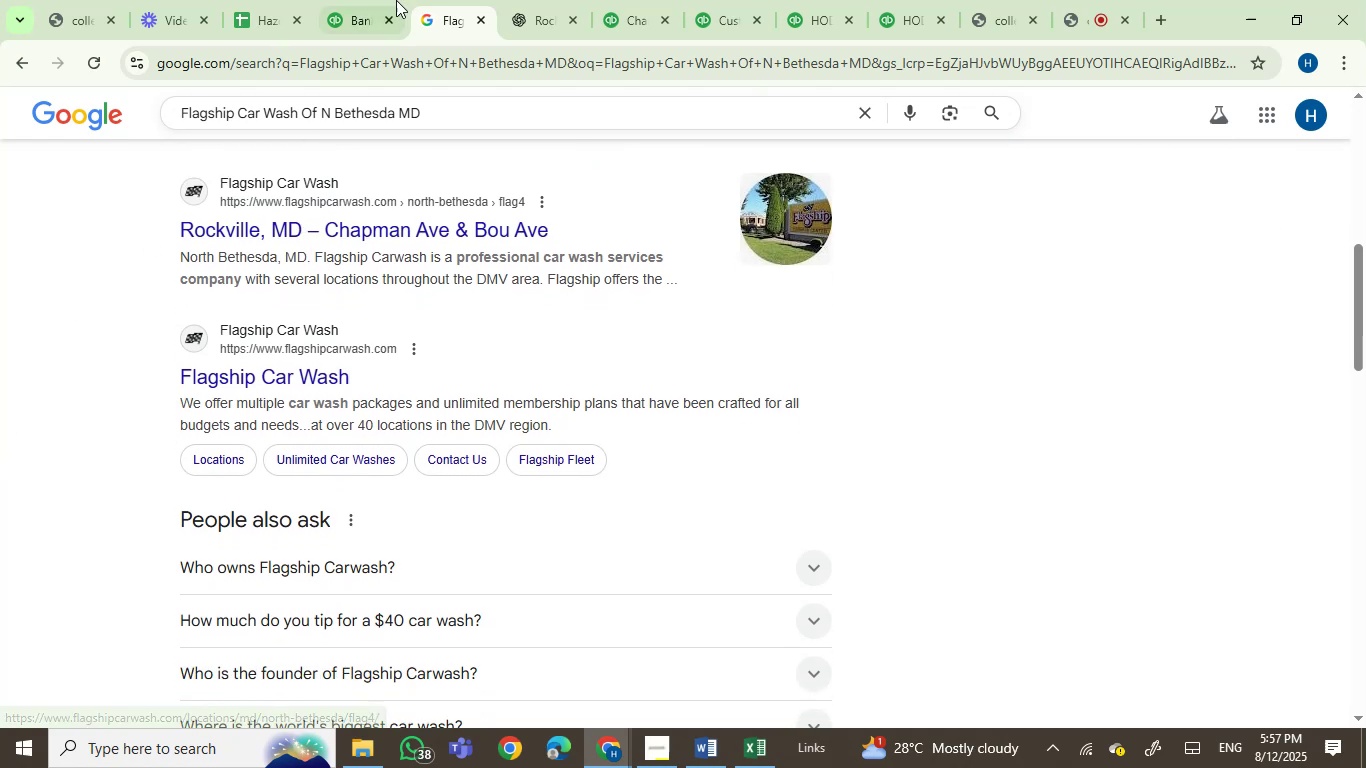 
left_click([357, 6])
 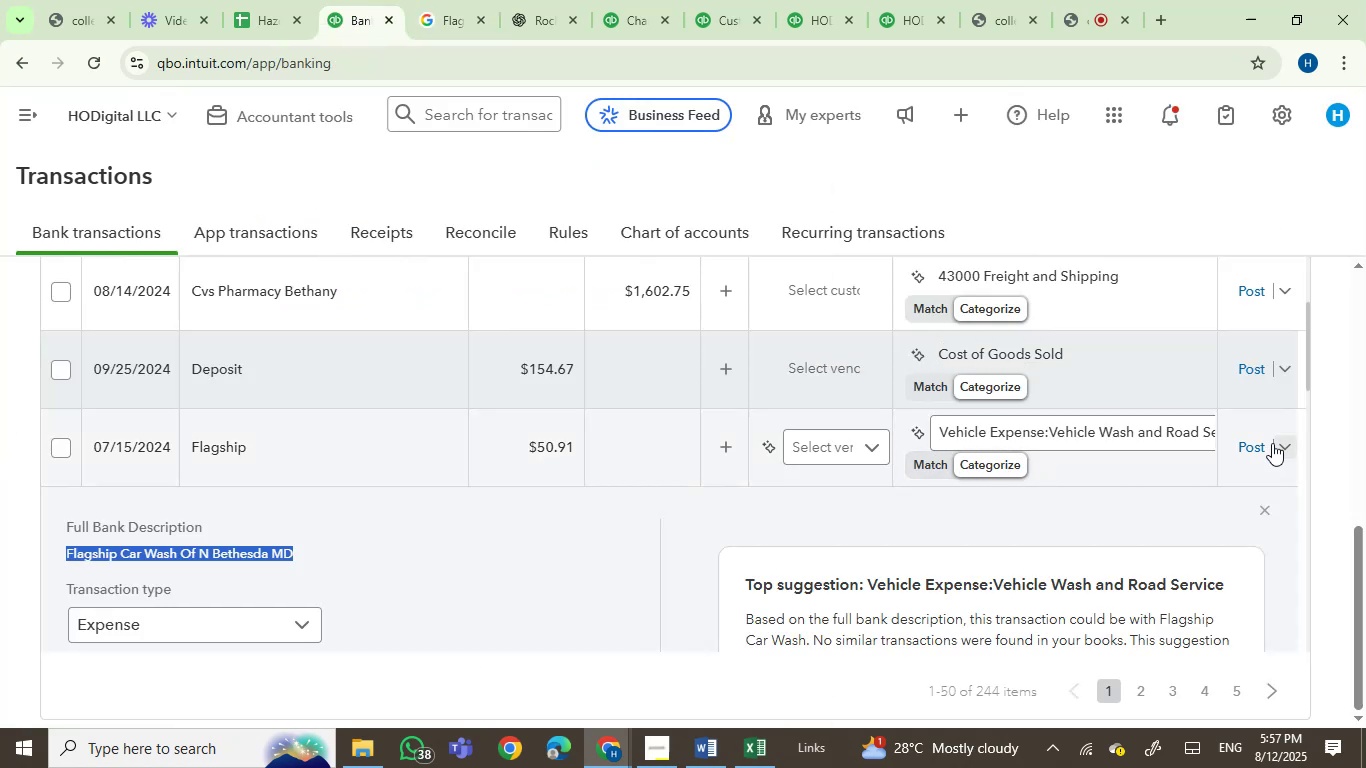 
left_click([1263, 448])
 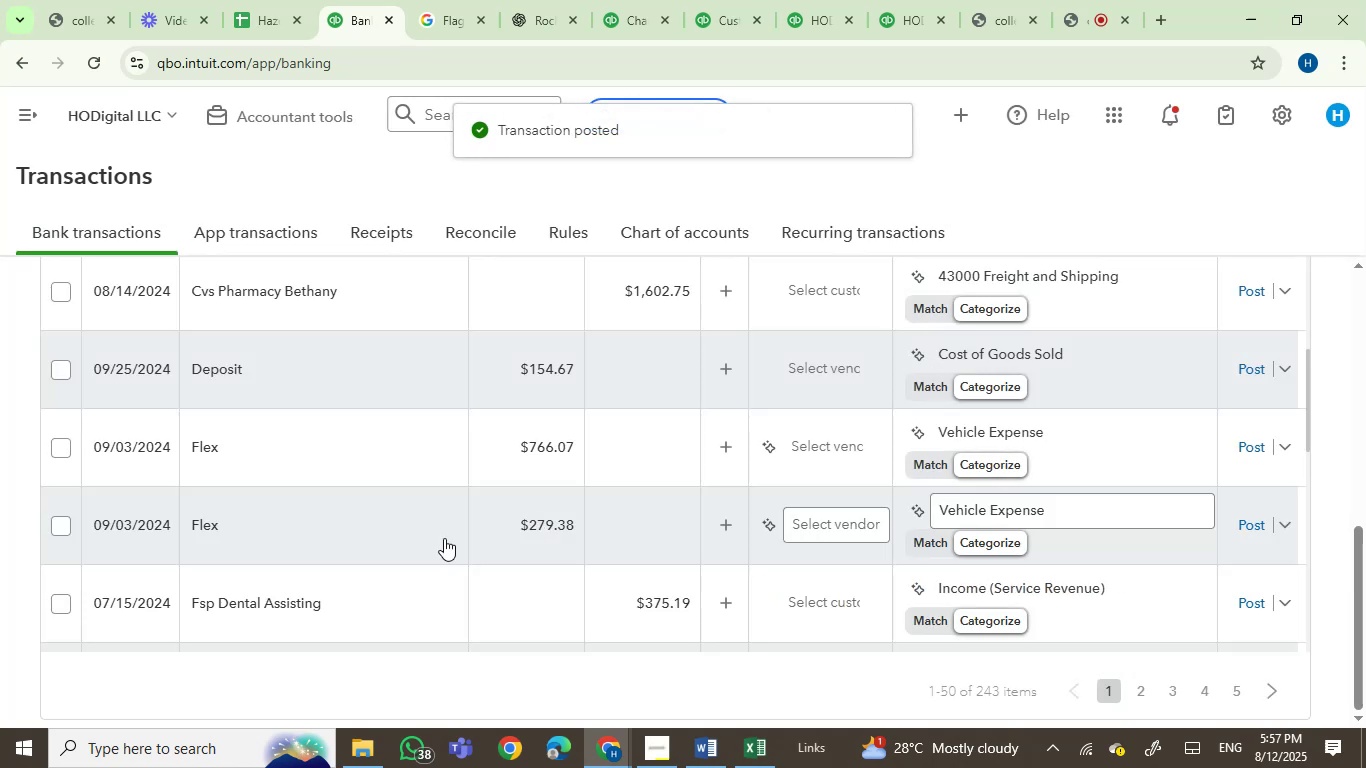 
wait(7.1)
 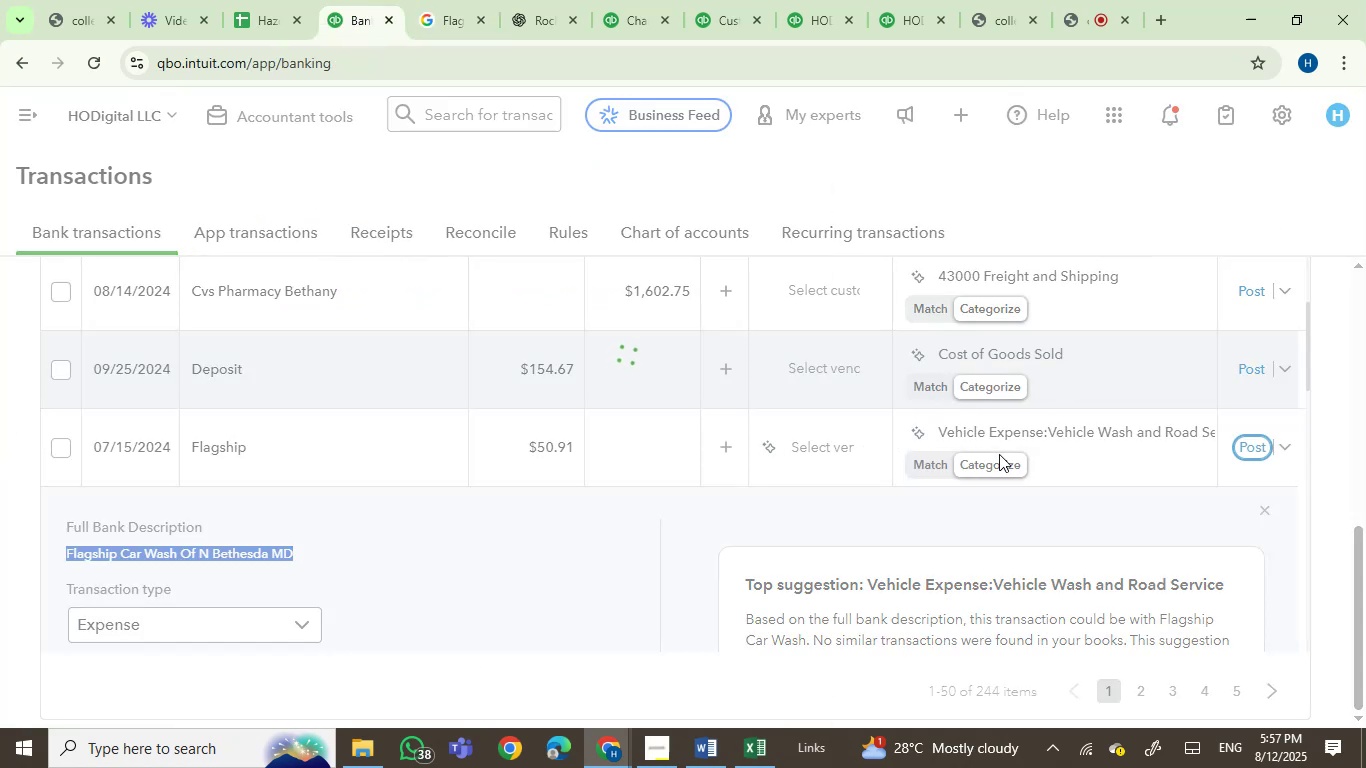 
left_click([221, 451])
 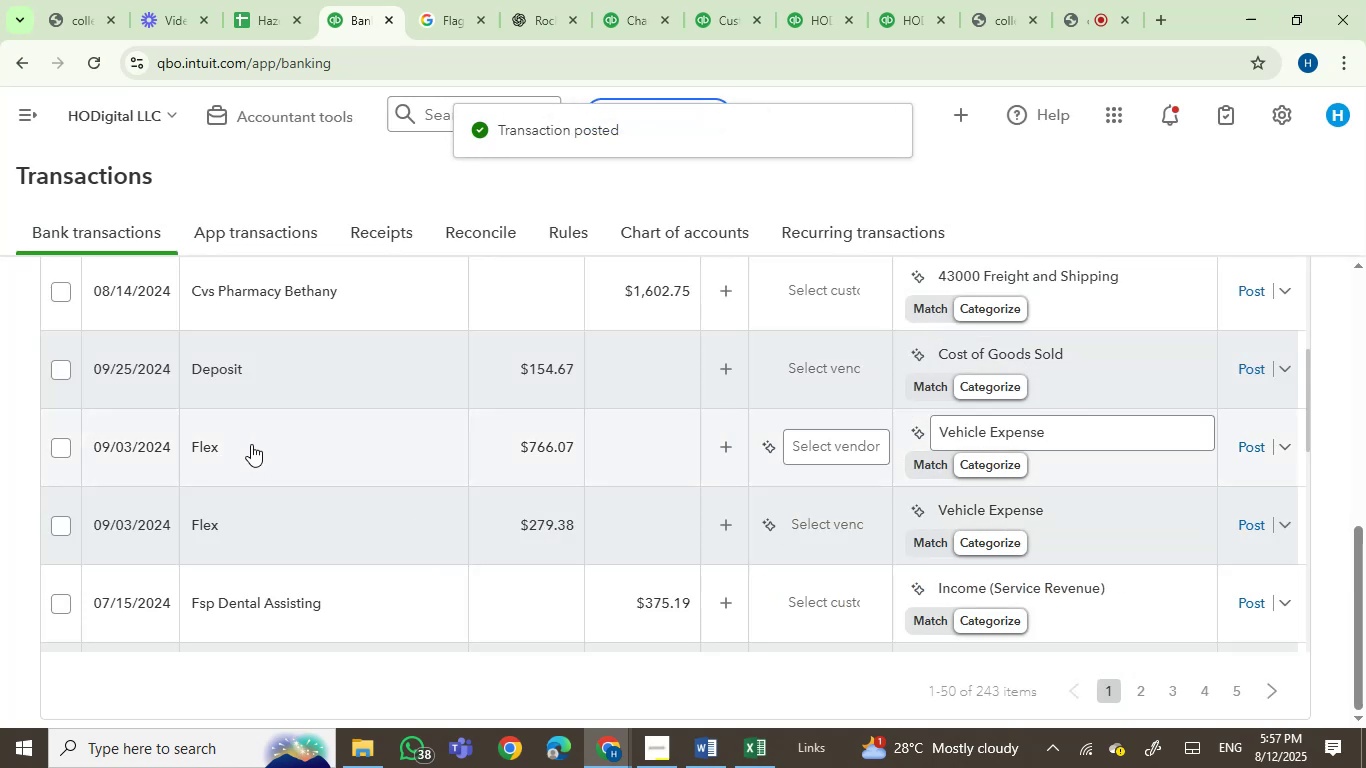 
mouse_move([283, 465])
 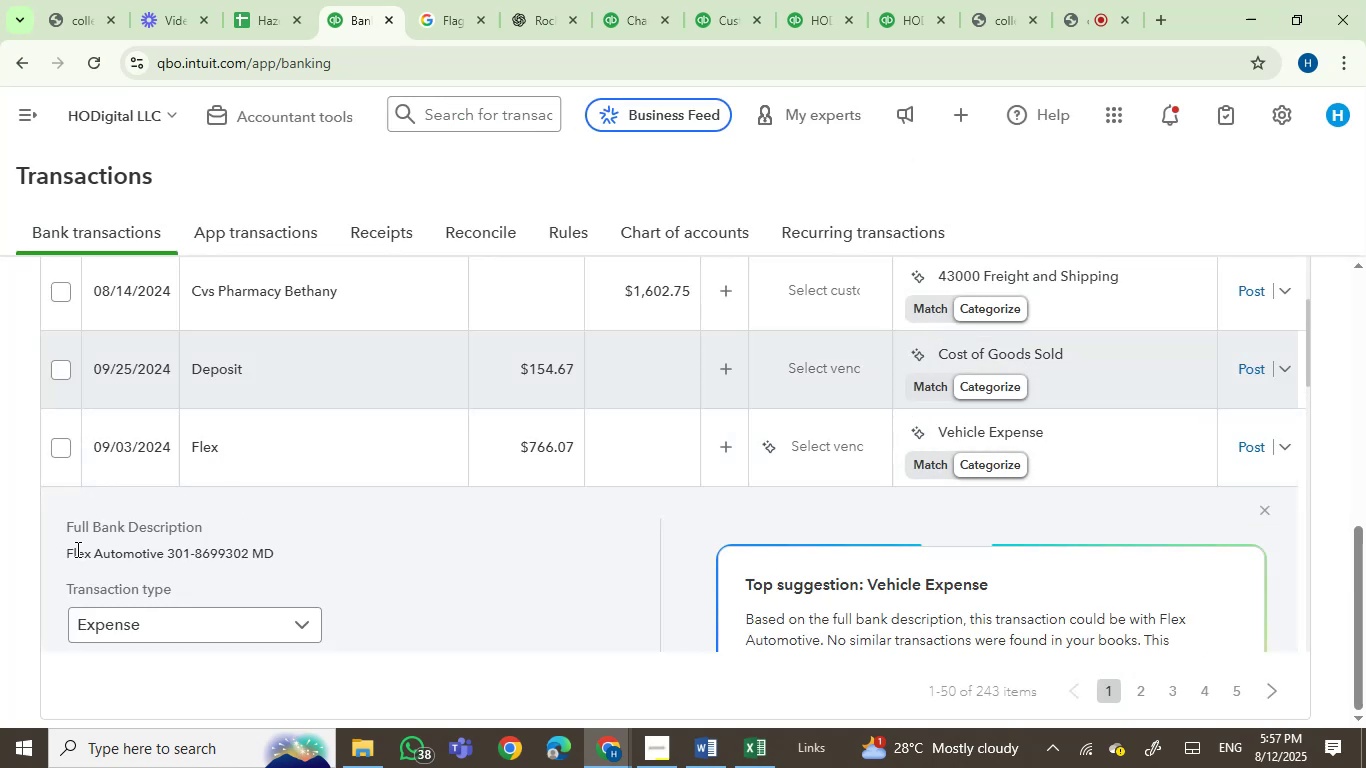 
left_click([76, 549])
 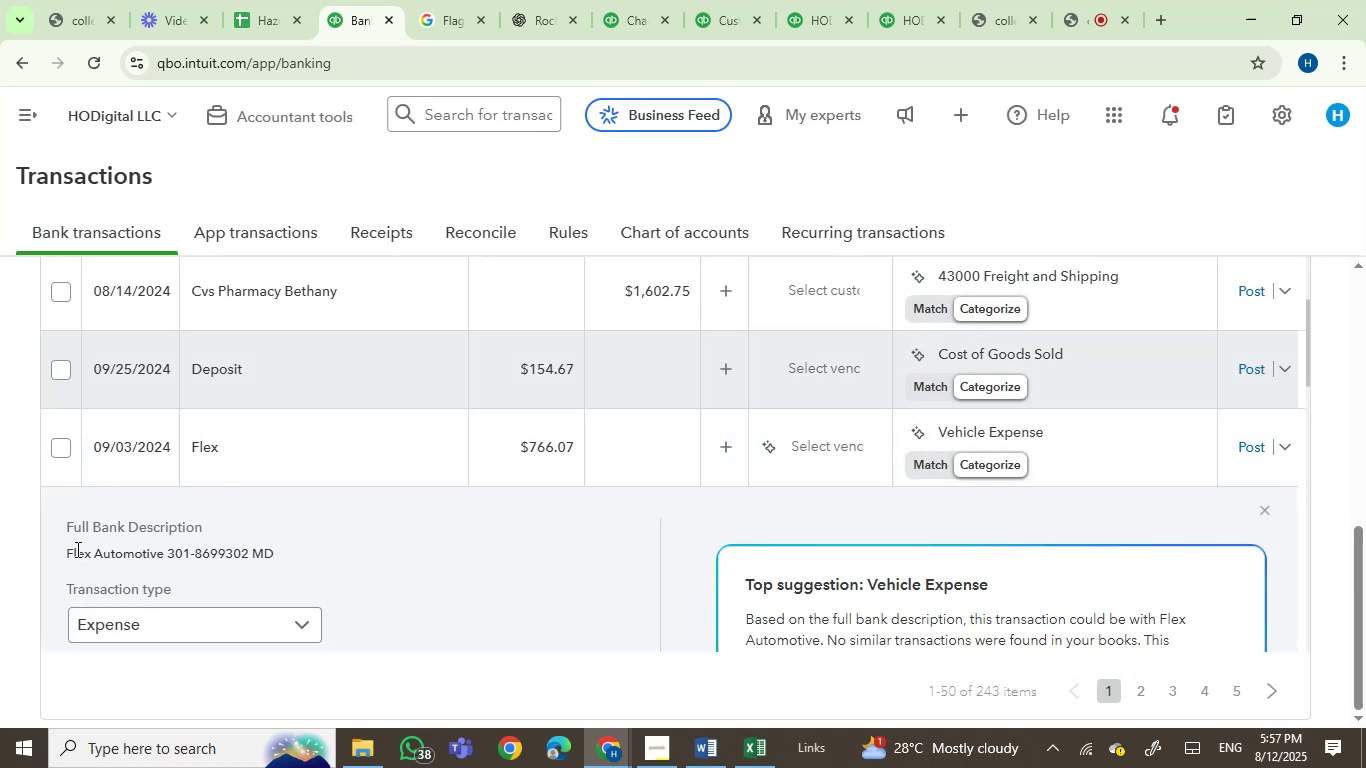 
left_click_drag(start_coordinate=[76, 549], to_coordinate=[155, 558])
 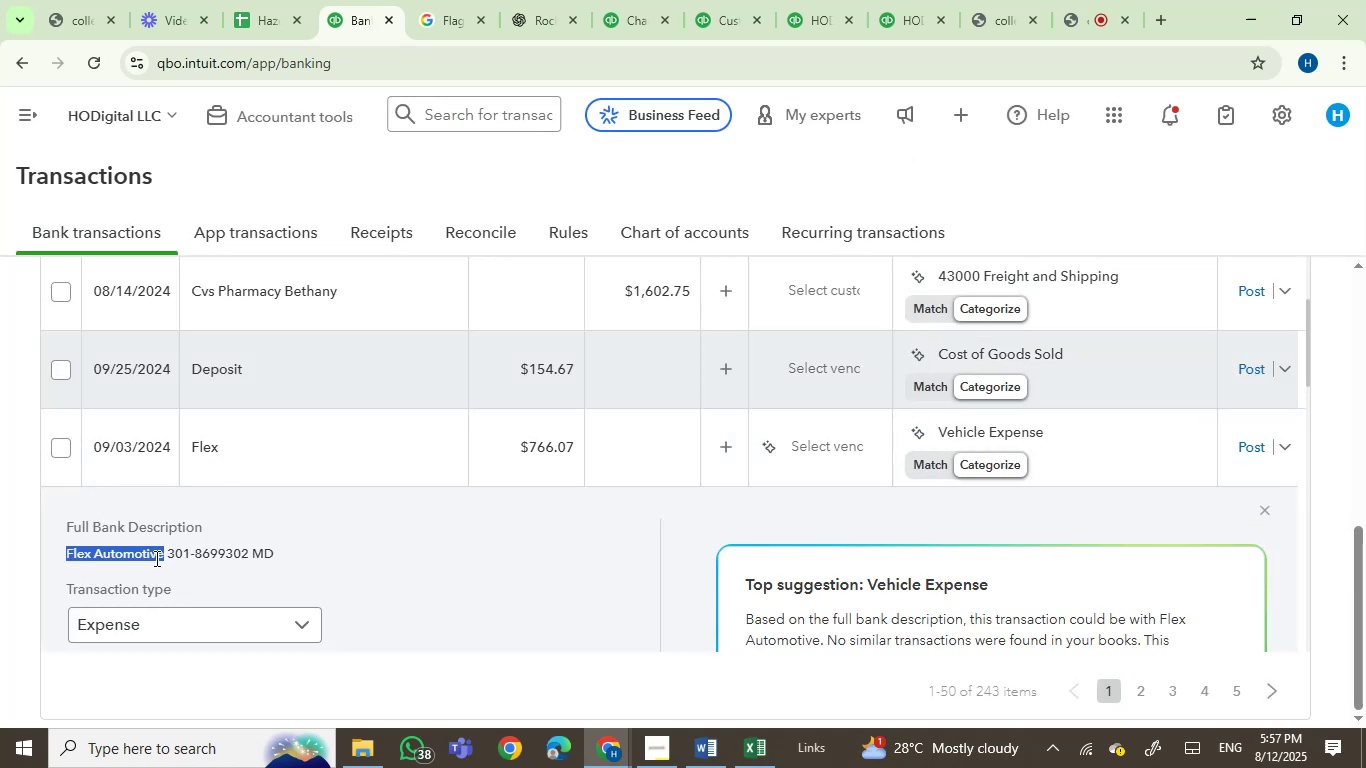 
key(Control+C)
 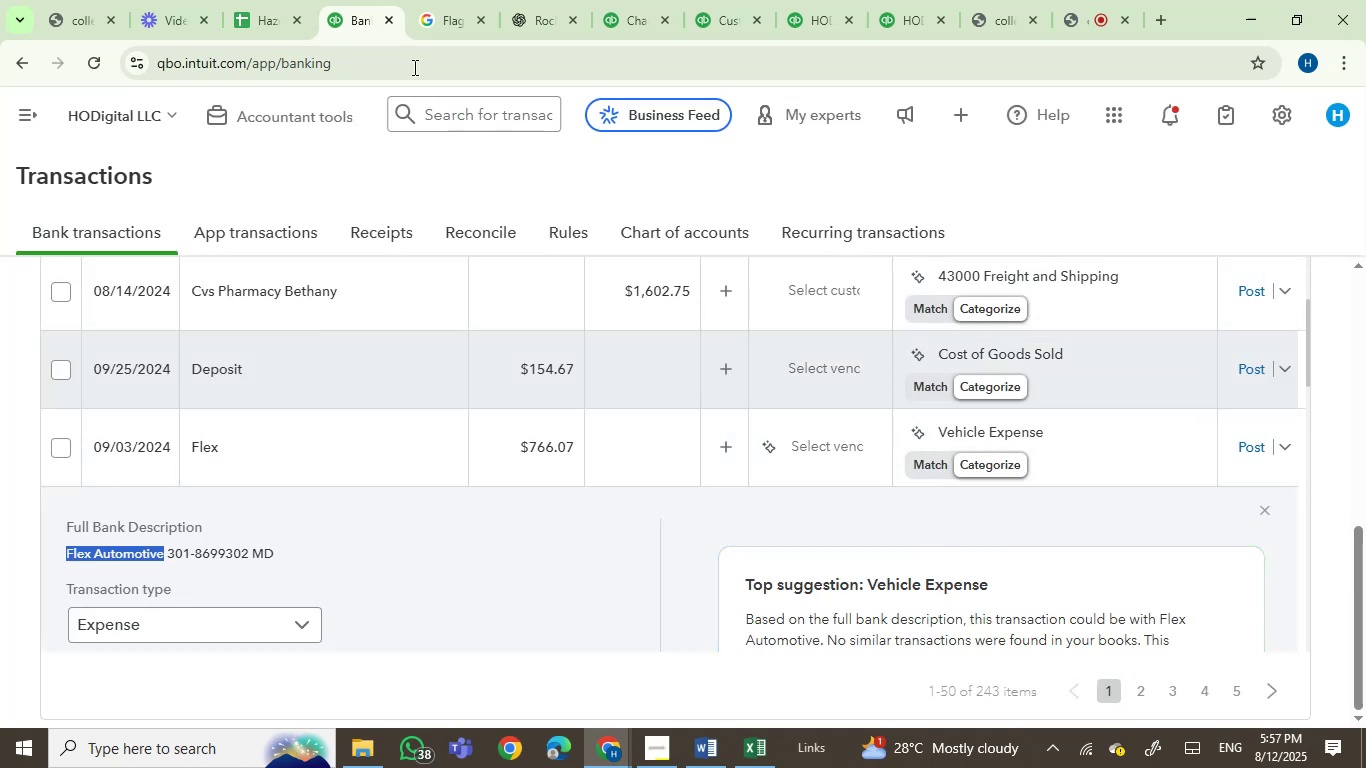 
left_click([460, 0])
 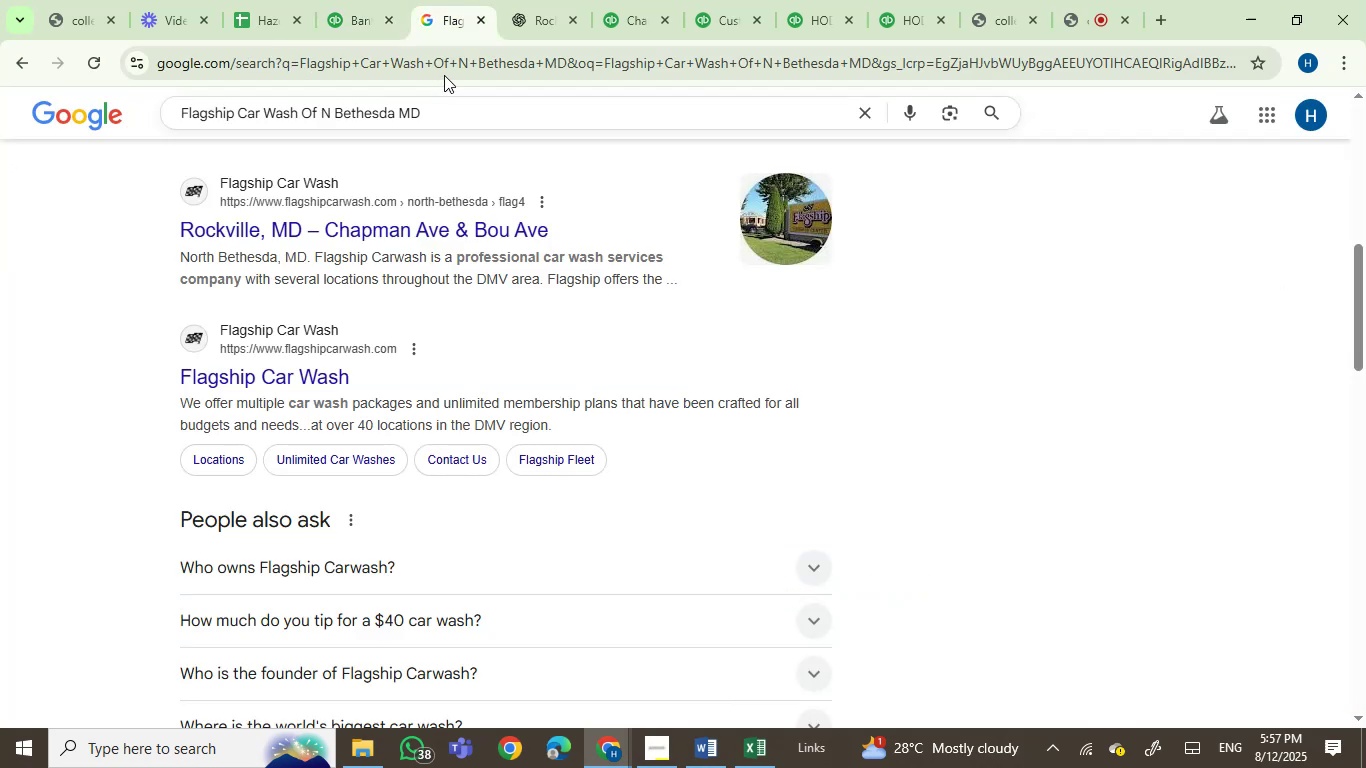 
left_click([444, 74])
 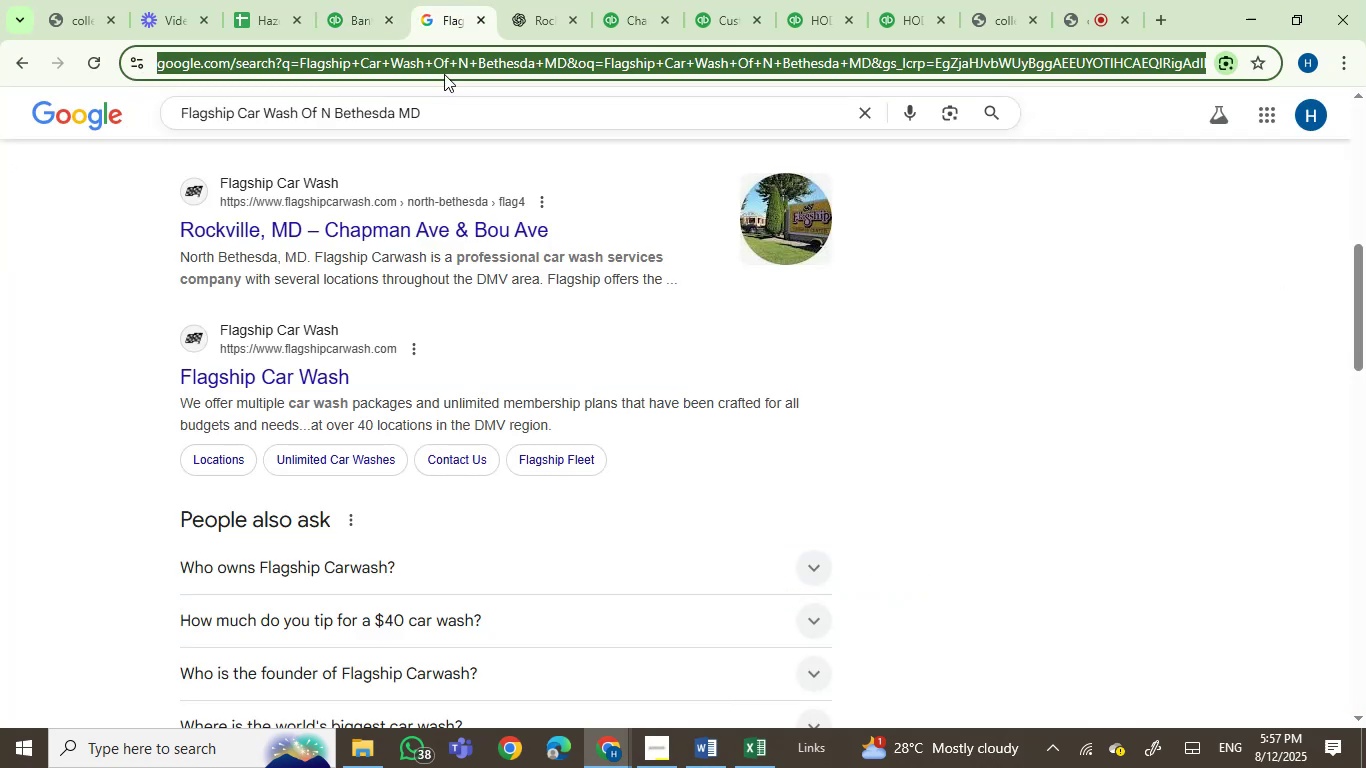 
key(Control+V)
 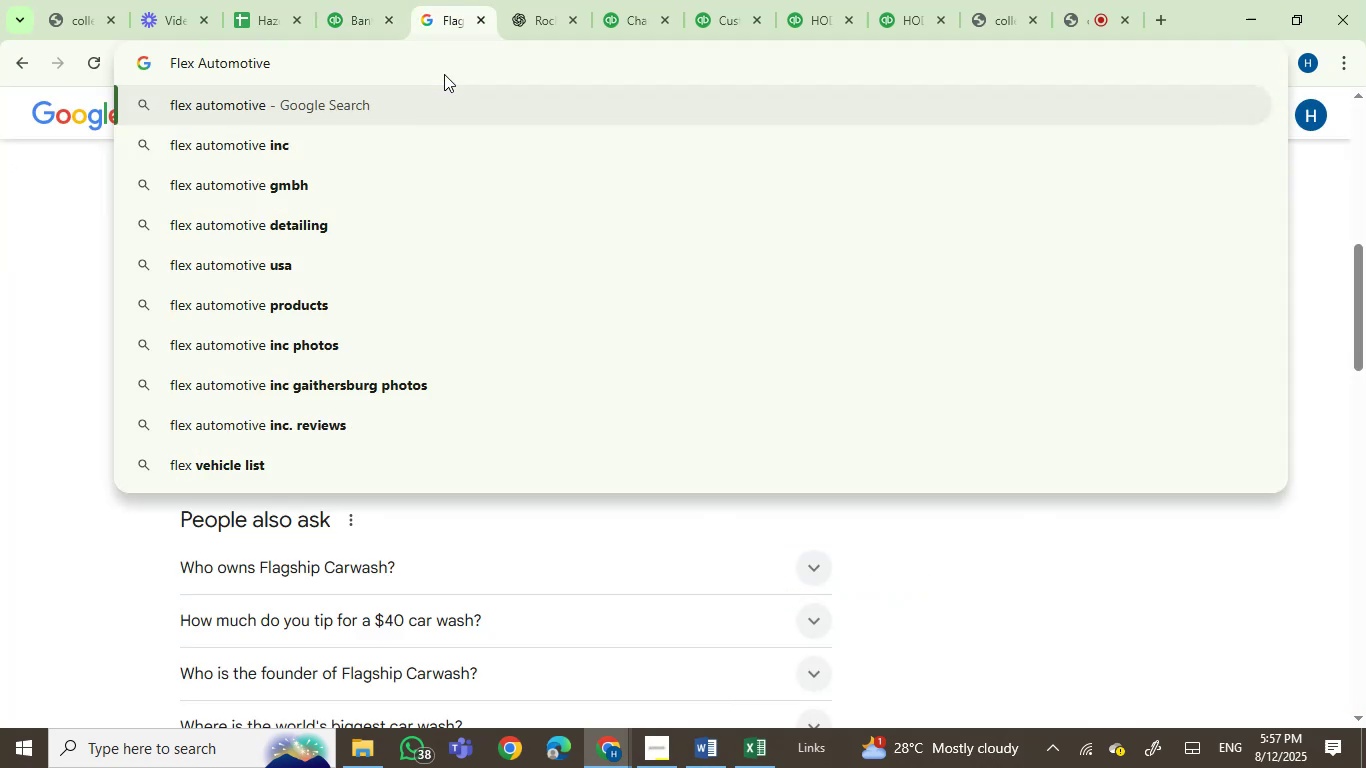 
hold_key(key=Enter, duration=0.36)
 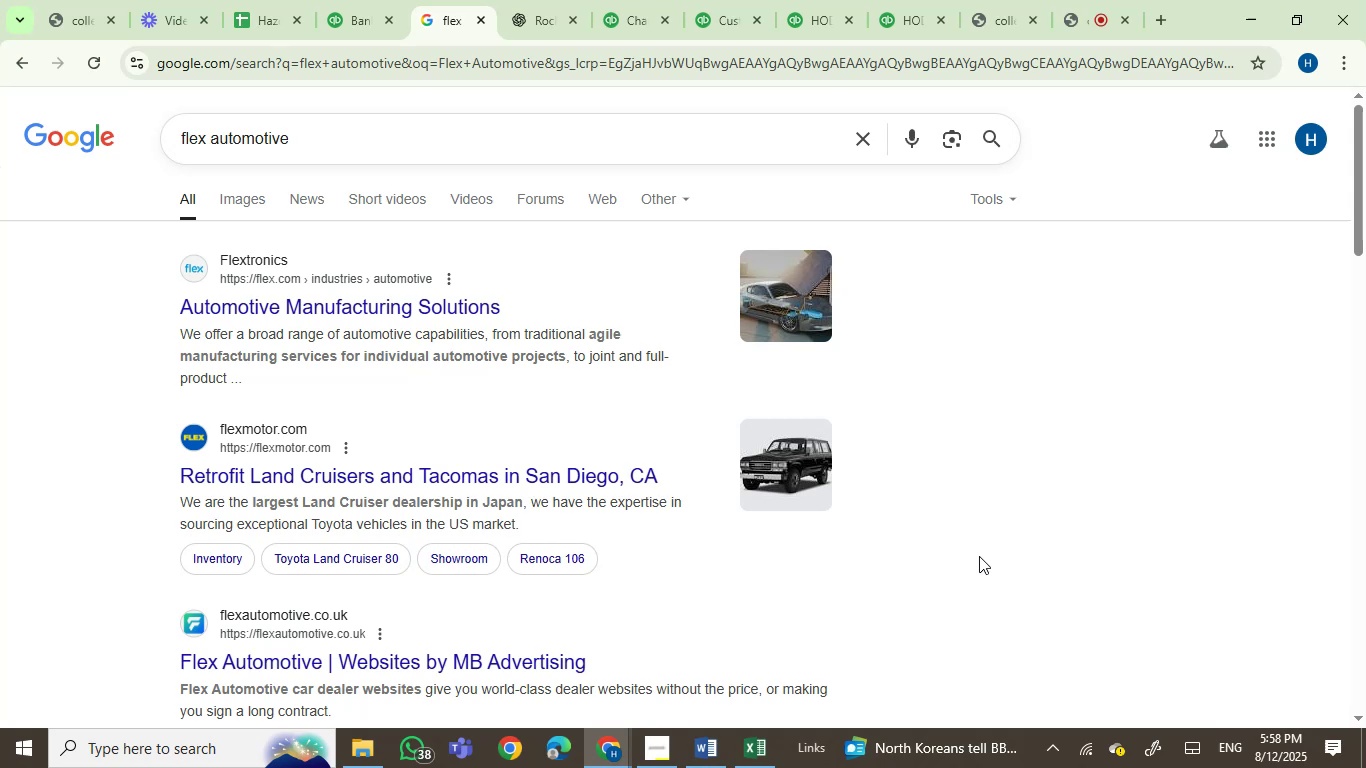 
wait(55.77)
 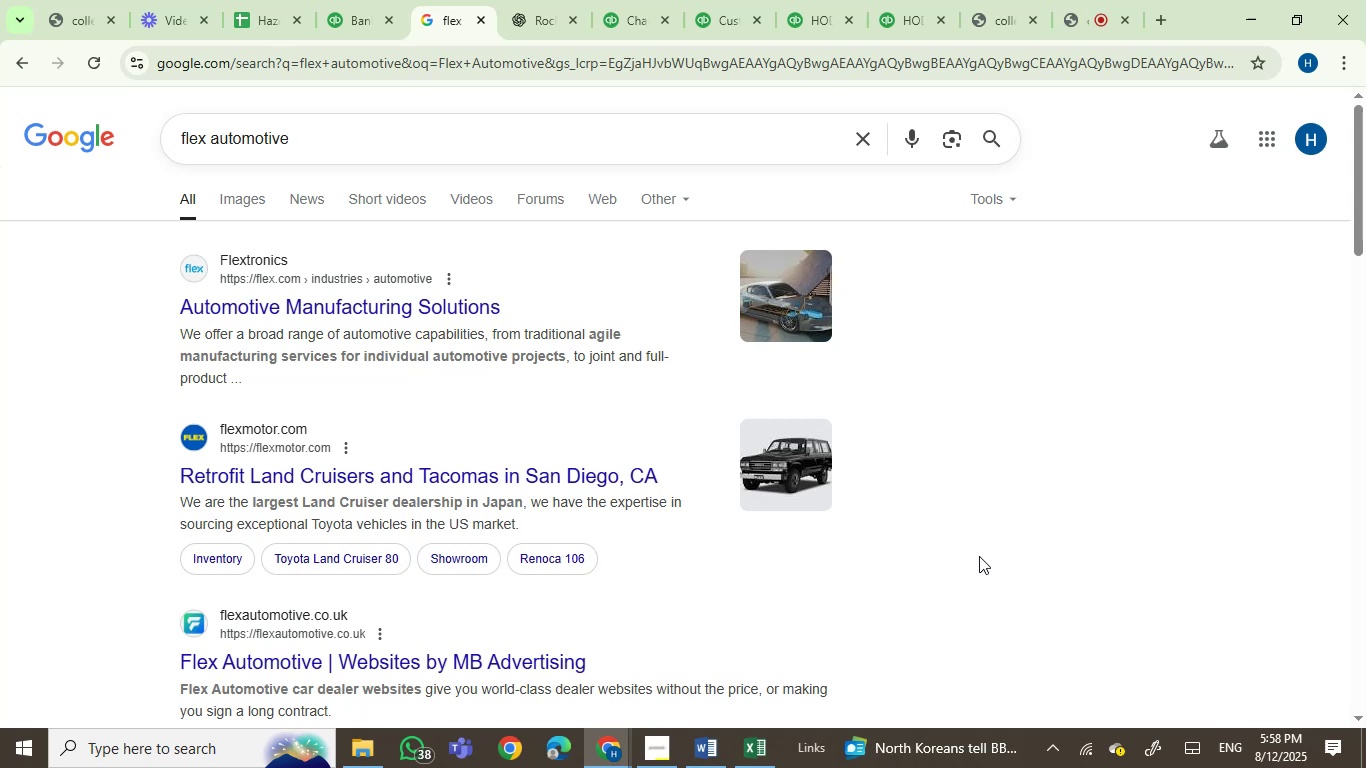 
scroll: coordinate [591, 530], scroll_direction: down, amount: 2.0
 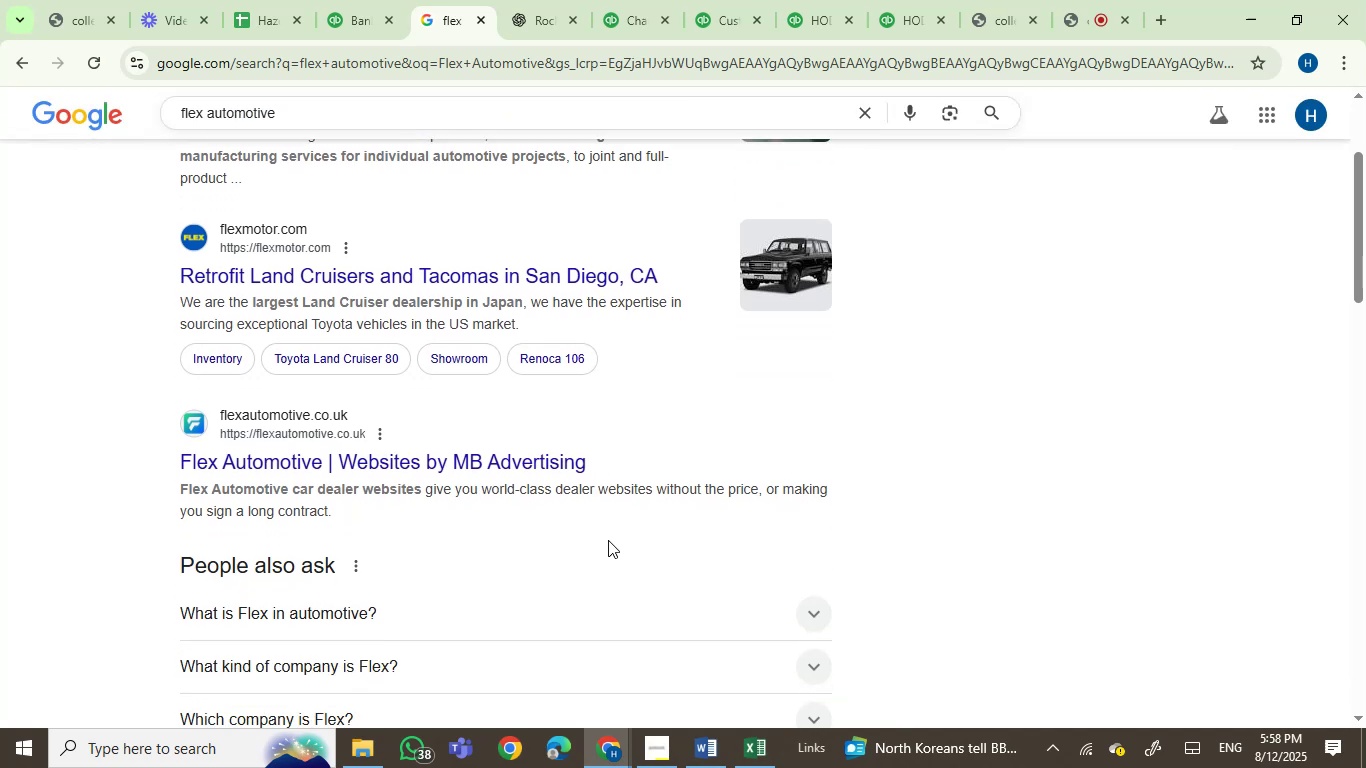 
scroll: coordinate [608, 540], scroll_direction: up, amount: 1.0
 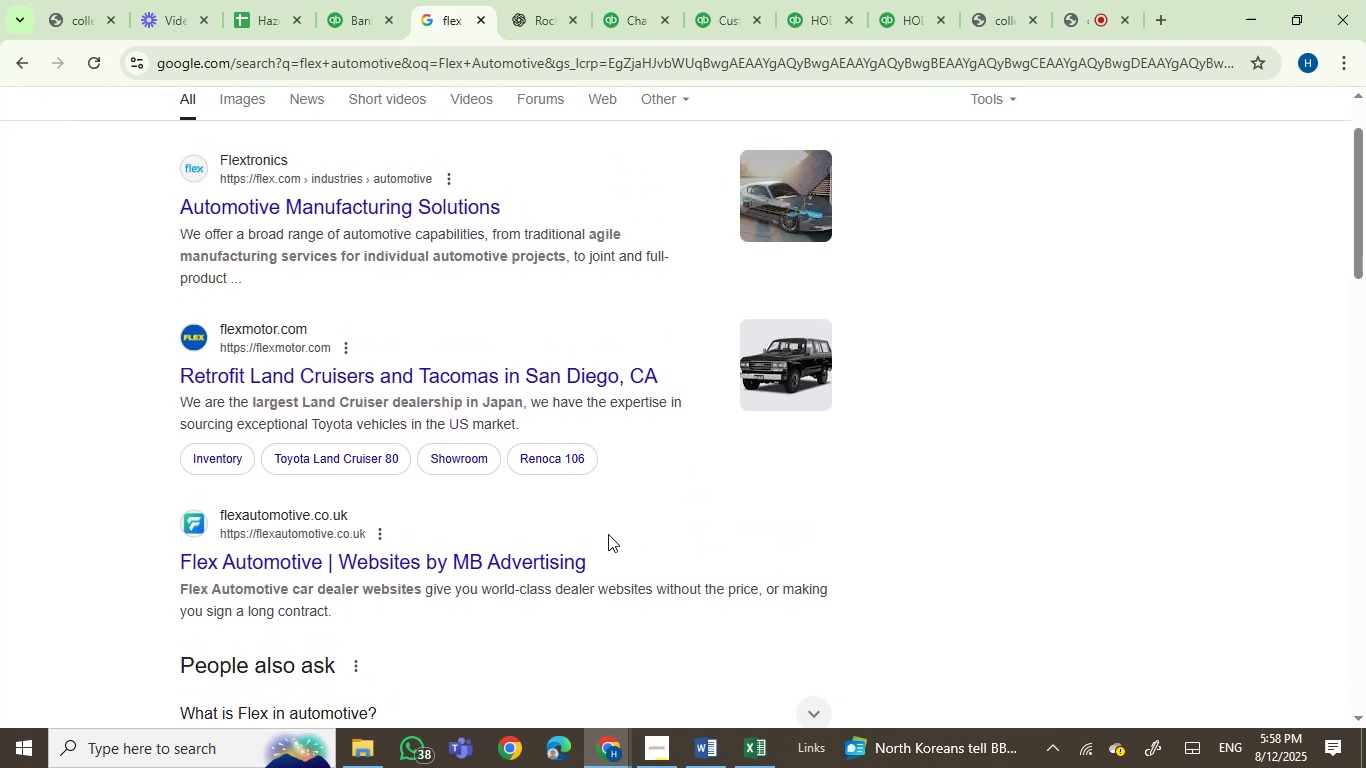 
left_click([541, 21])
 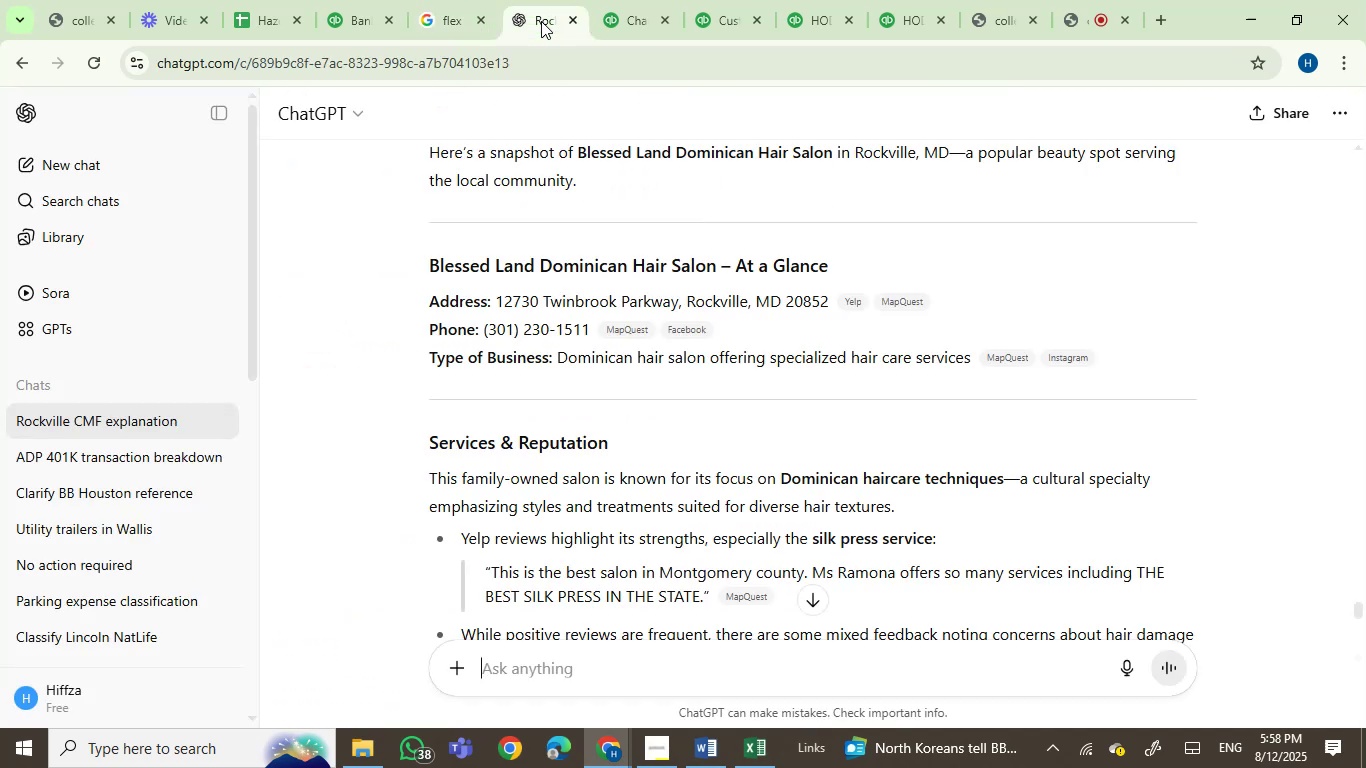 
key(Control+ControlLeft)
 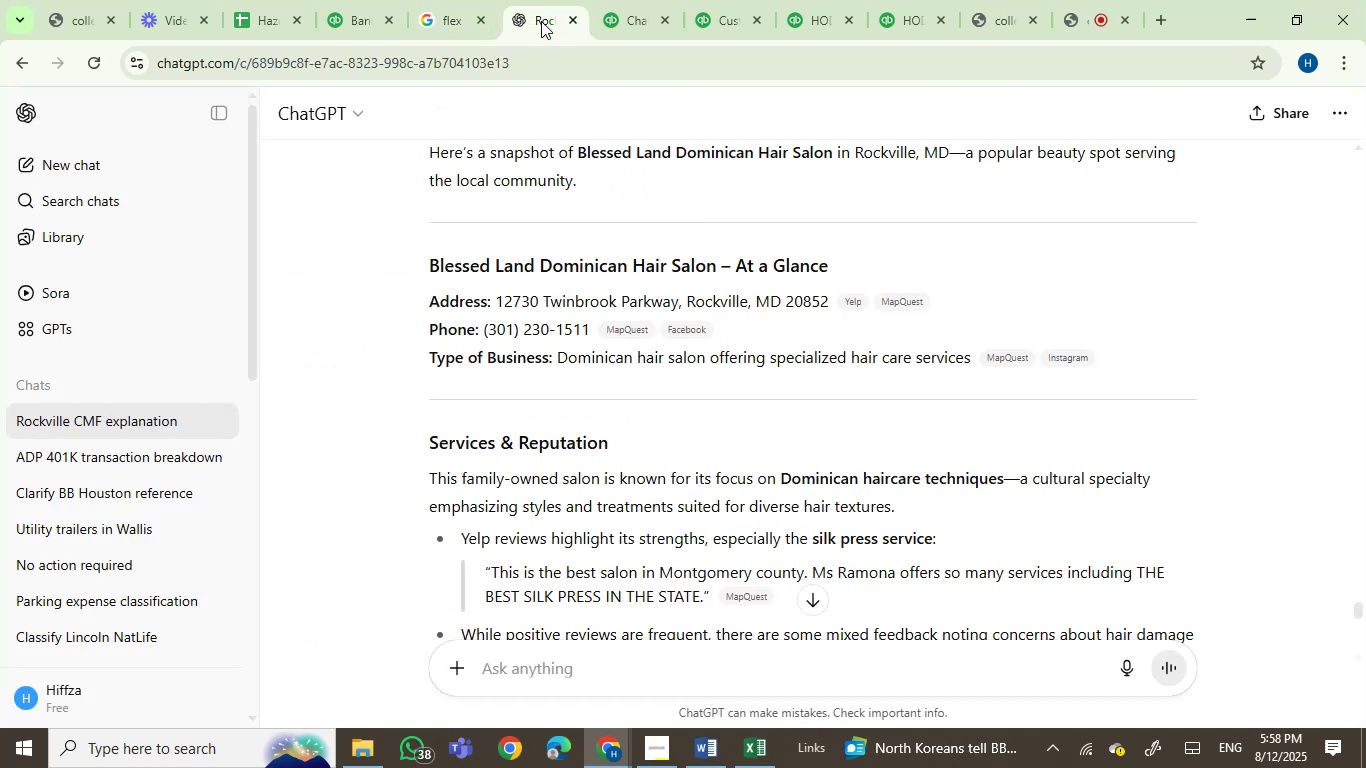 
key(Control+V)
 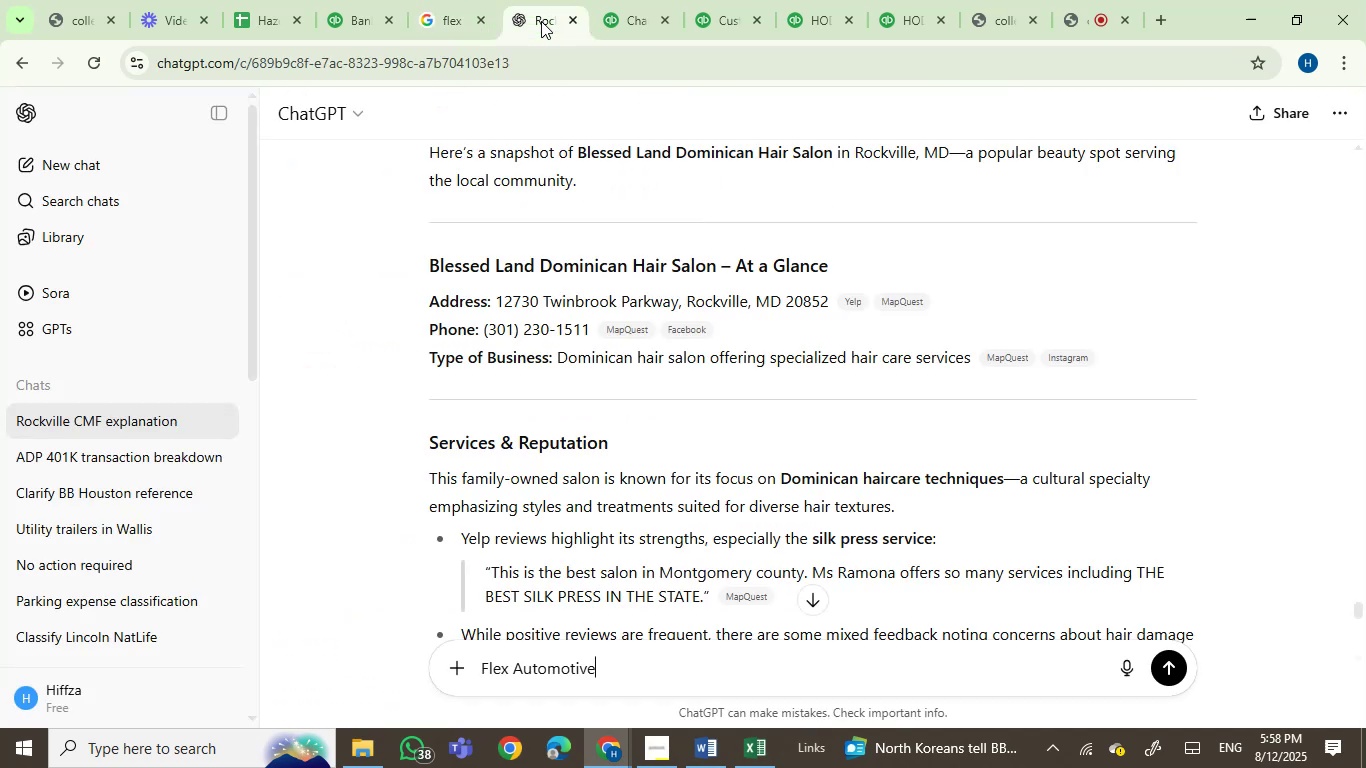 
key(Enter)
 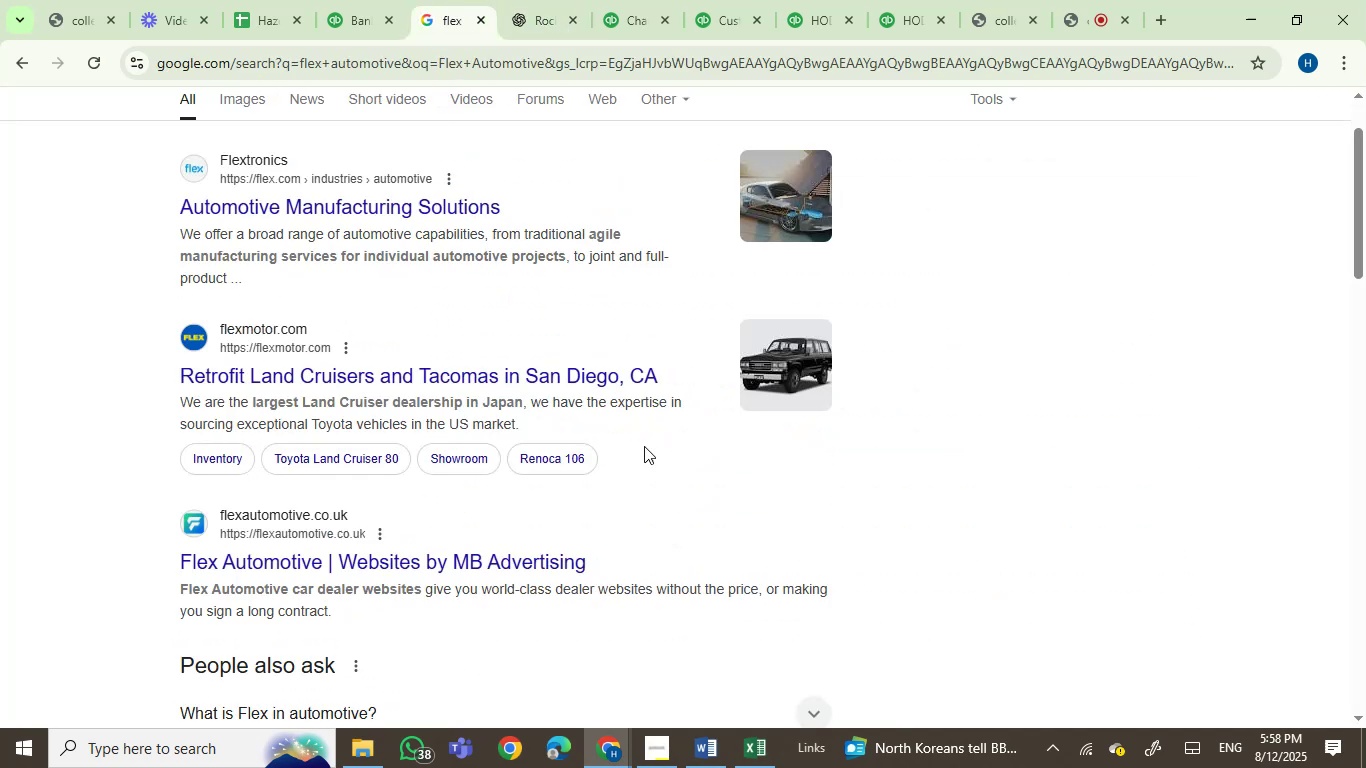 
scroll: coordinate [756, 470], scroll_direction: down, amount: 1.0
 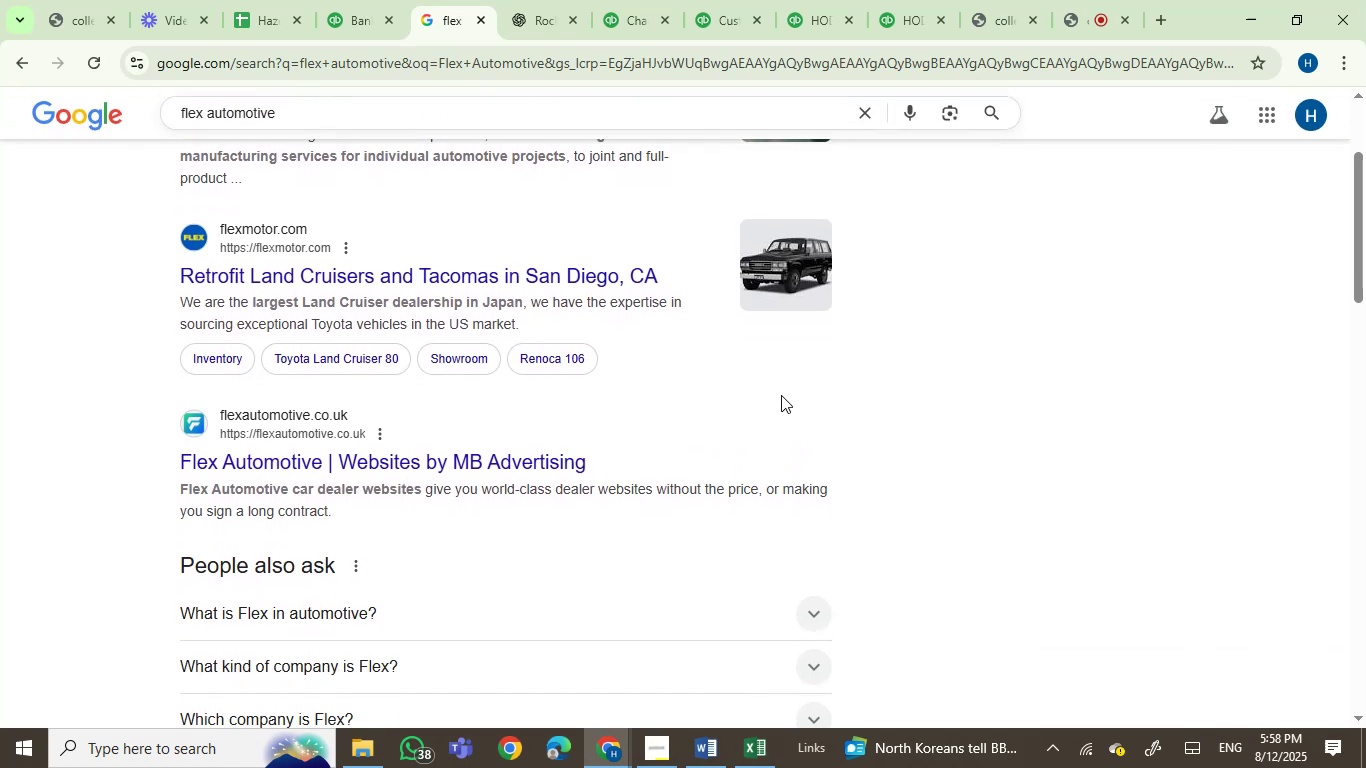 
scroll: coordinate [783, 392], scroll_direction: up, amount: 6.0
 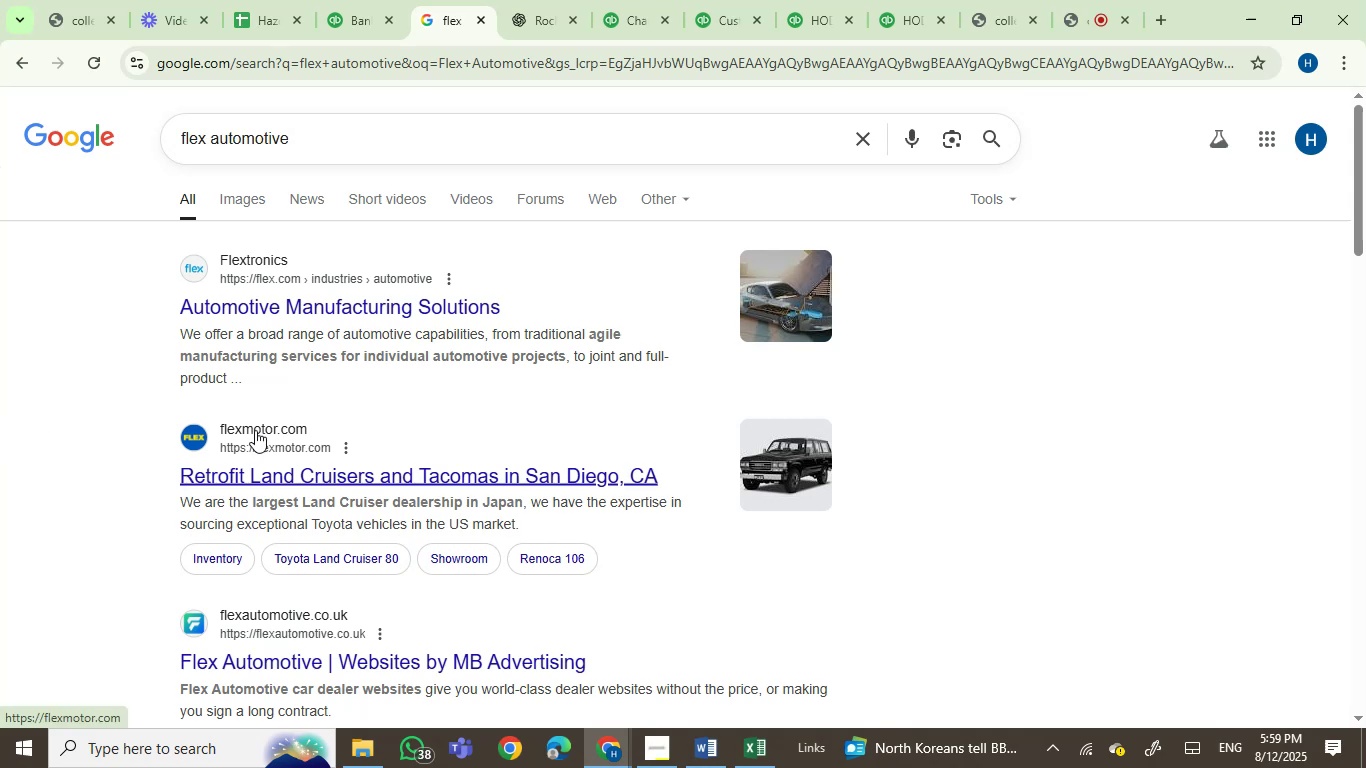 
wait(36.08)
 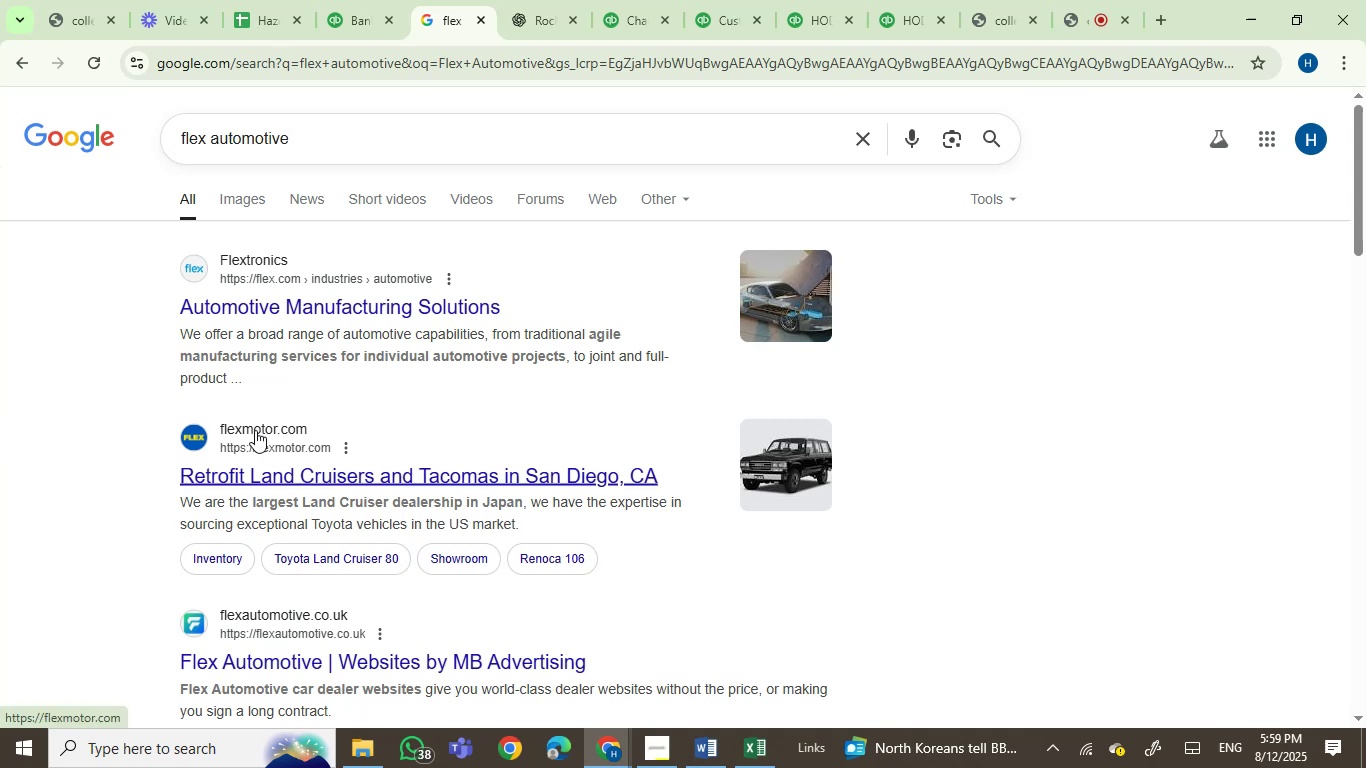 
left_click([518, 0])
 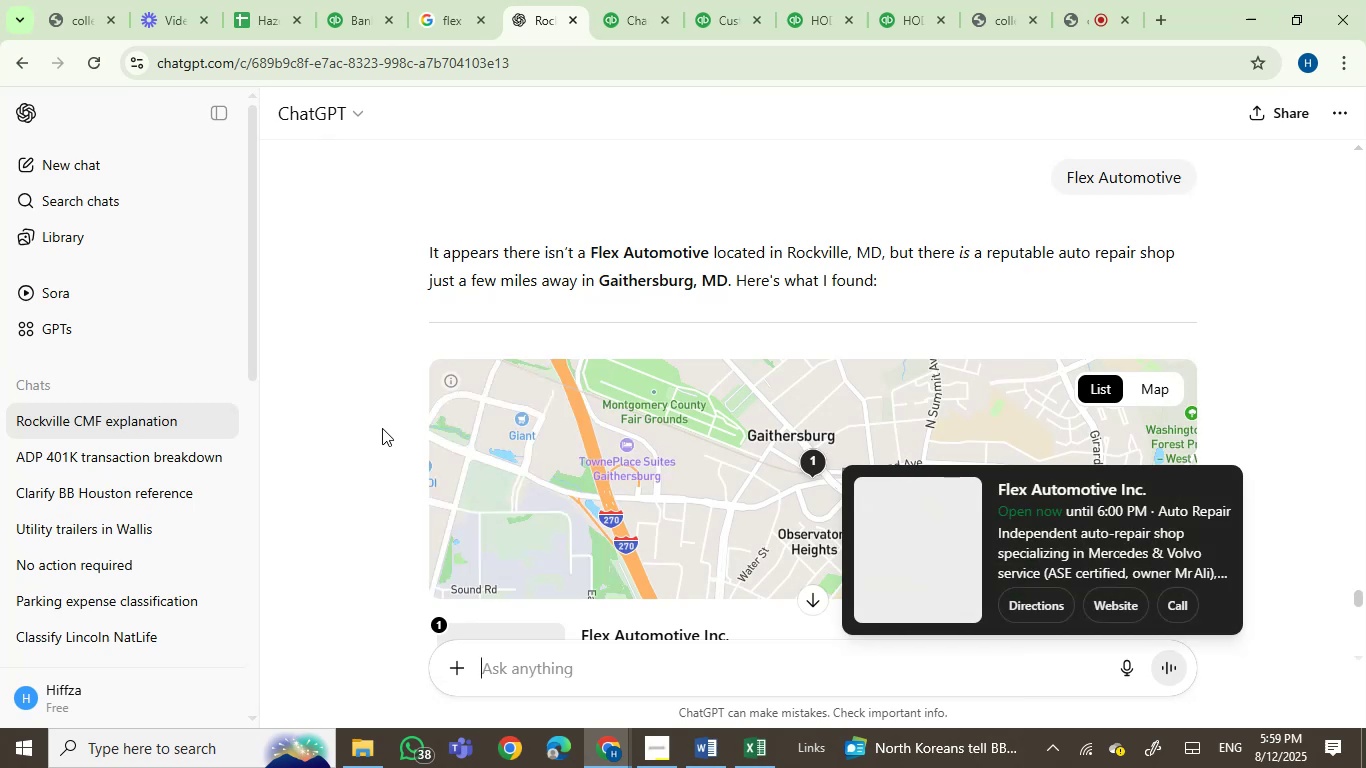 
wait(5.84)
 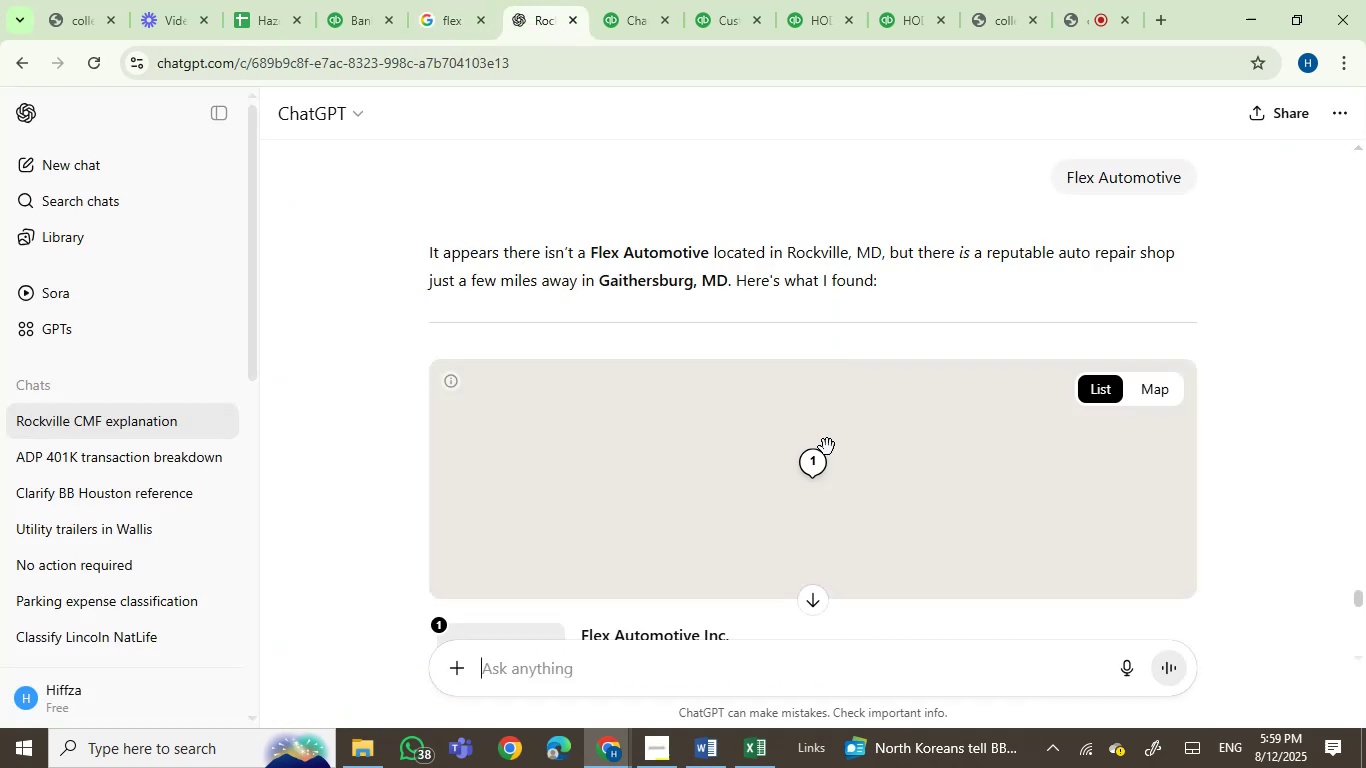 
scroll: coordinate [382, 428], scroll_direction: up, amount: 1.0
 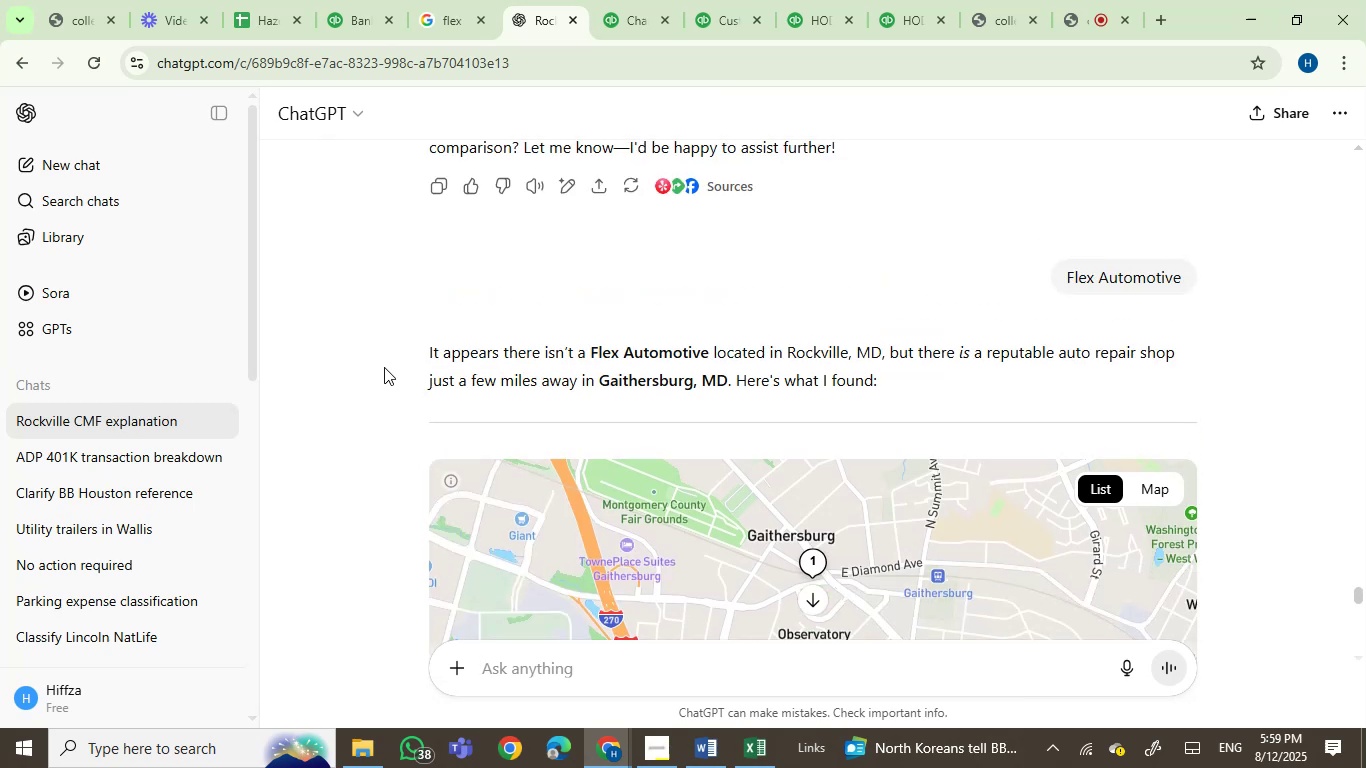 
scroll: coordinate [381, 382], scroll_direction: down, amount: 2.0
 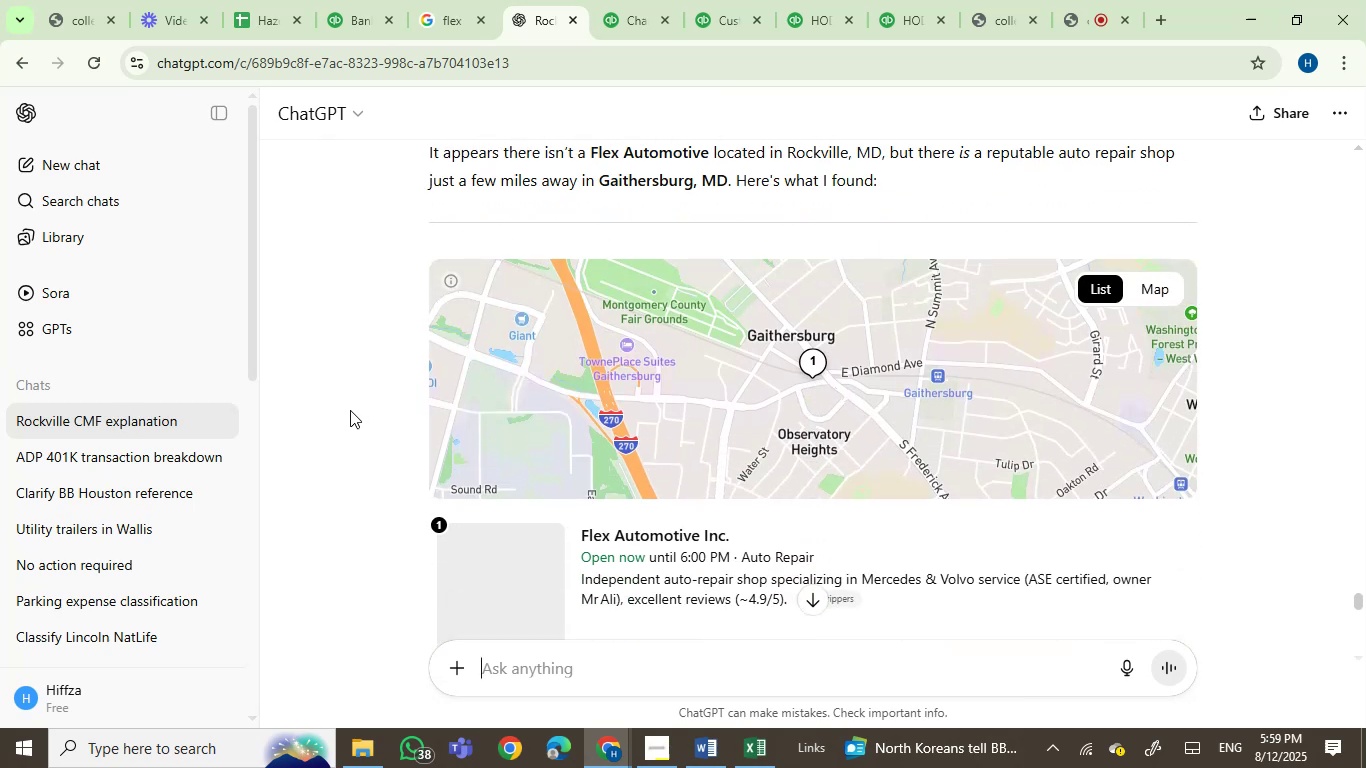 
left_click([437, 7])
 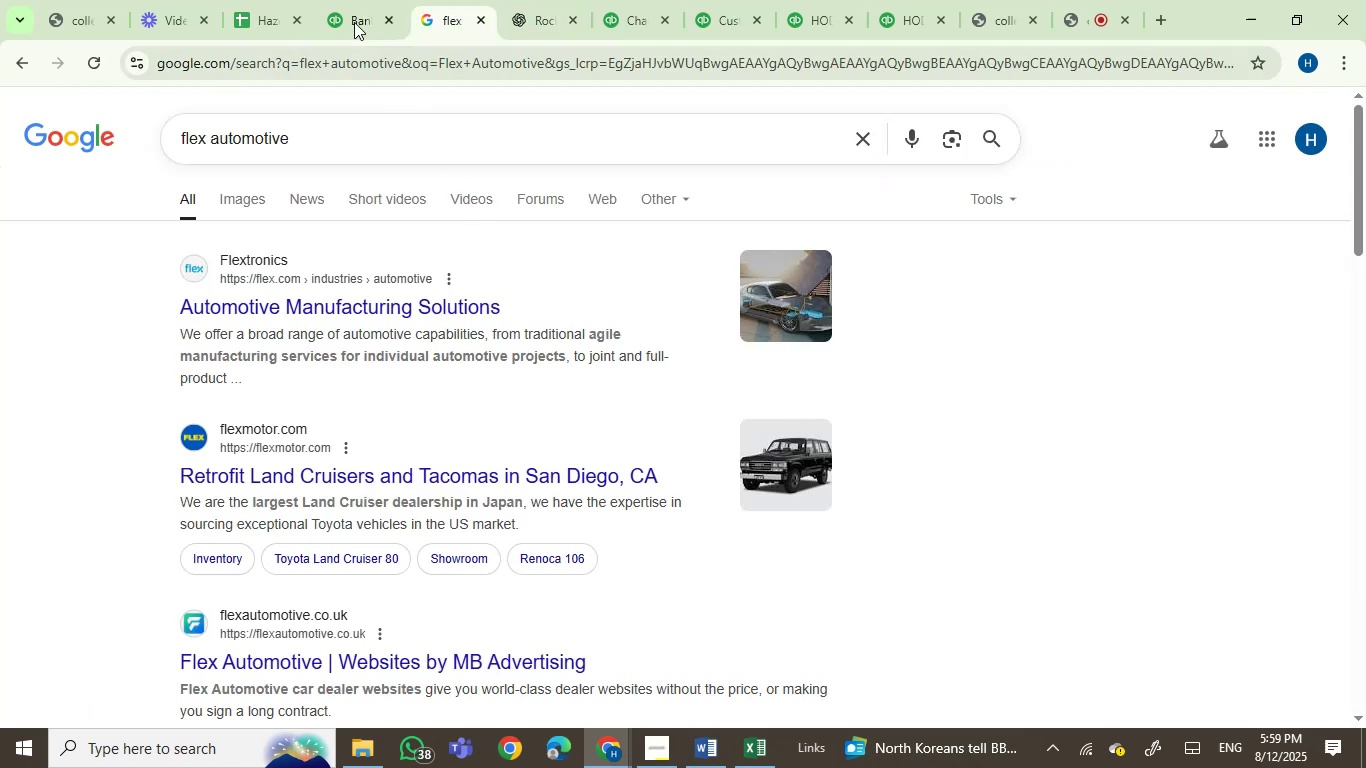 
left_click([342, 8])
 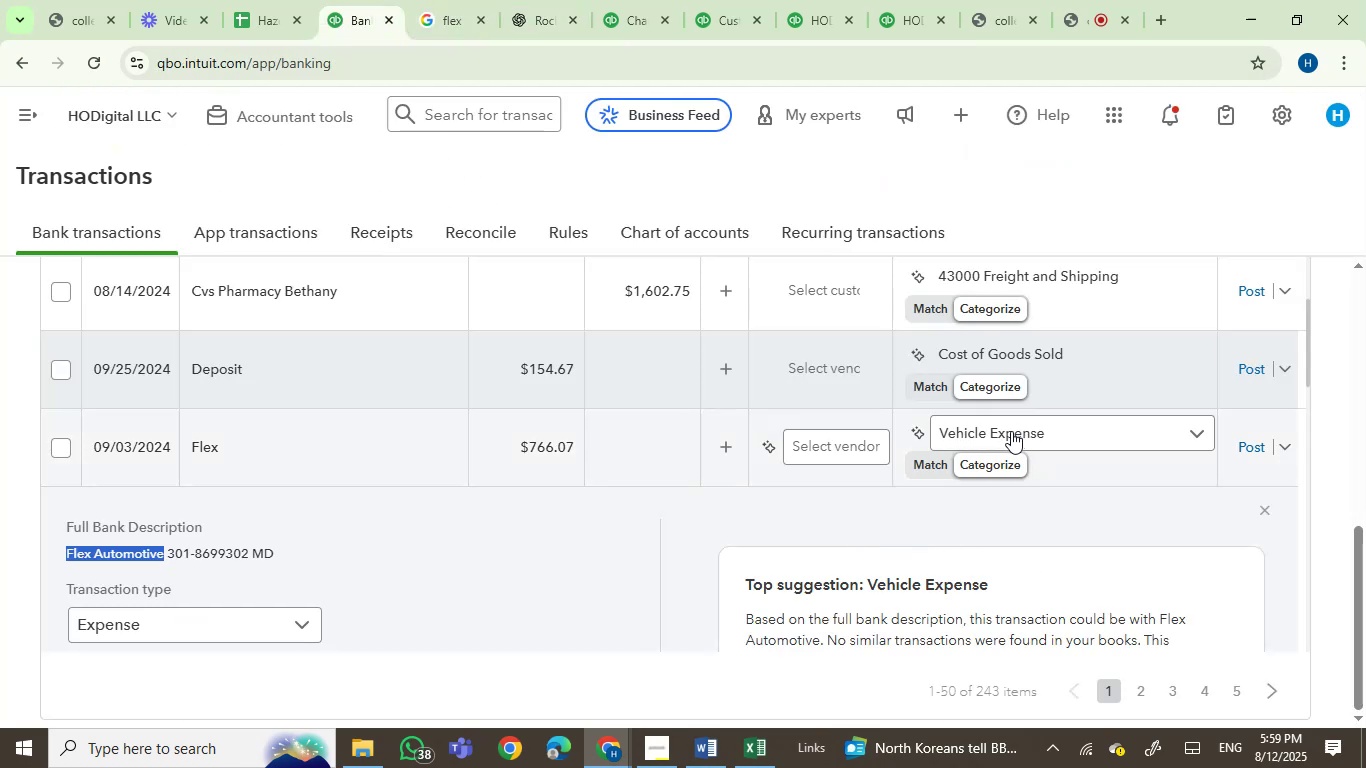 
wait(5.66)
 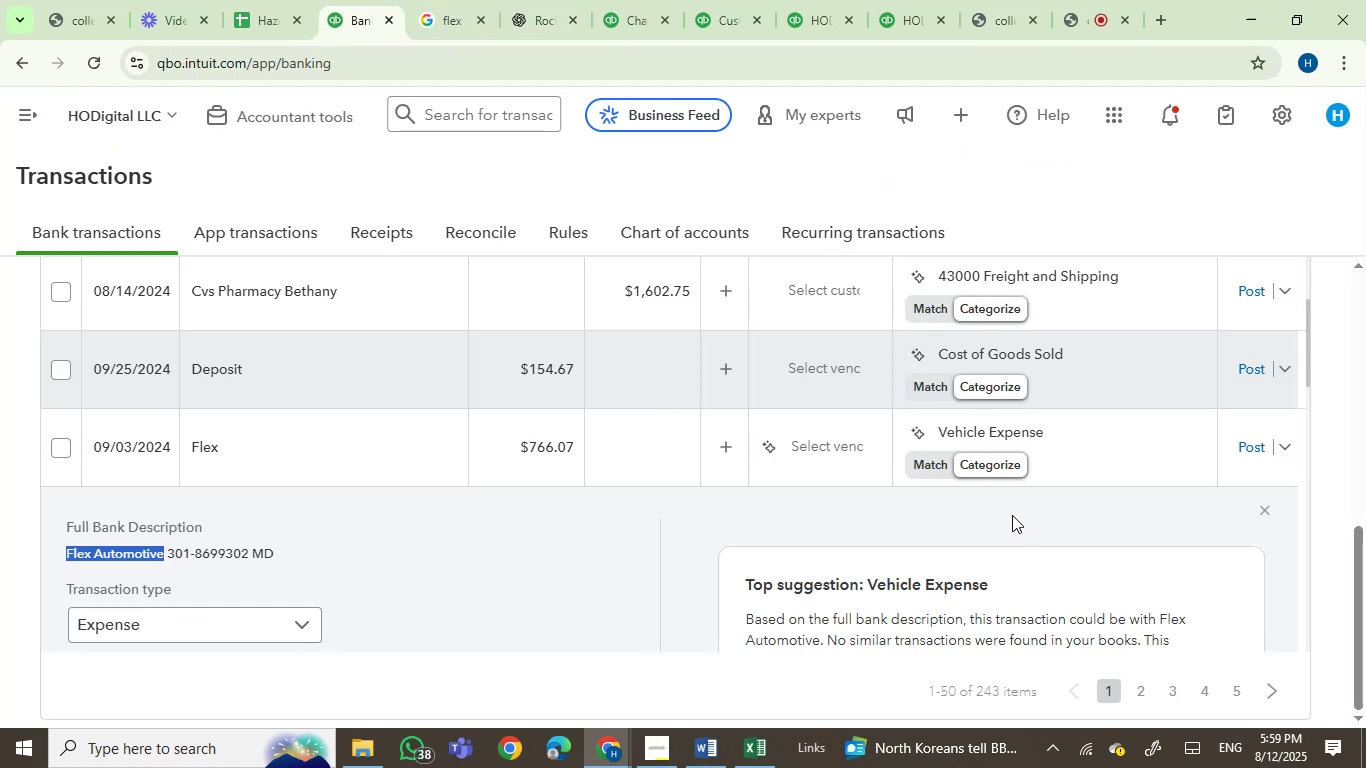 
left_click([1011, 431])
 